 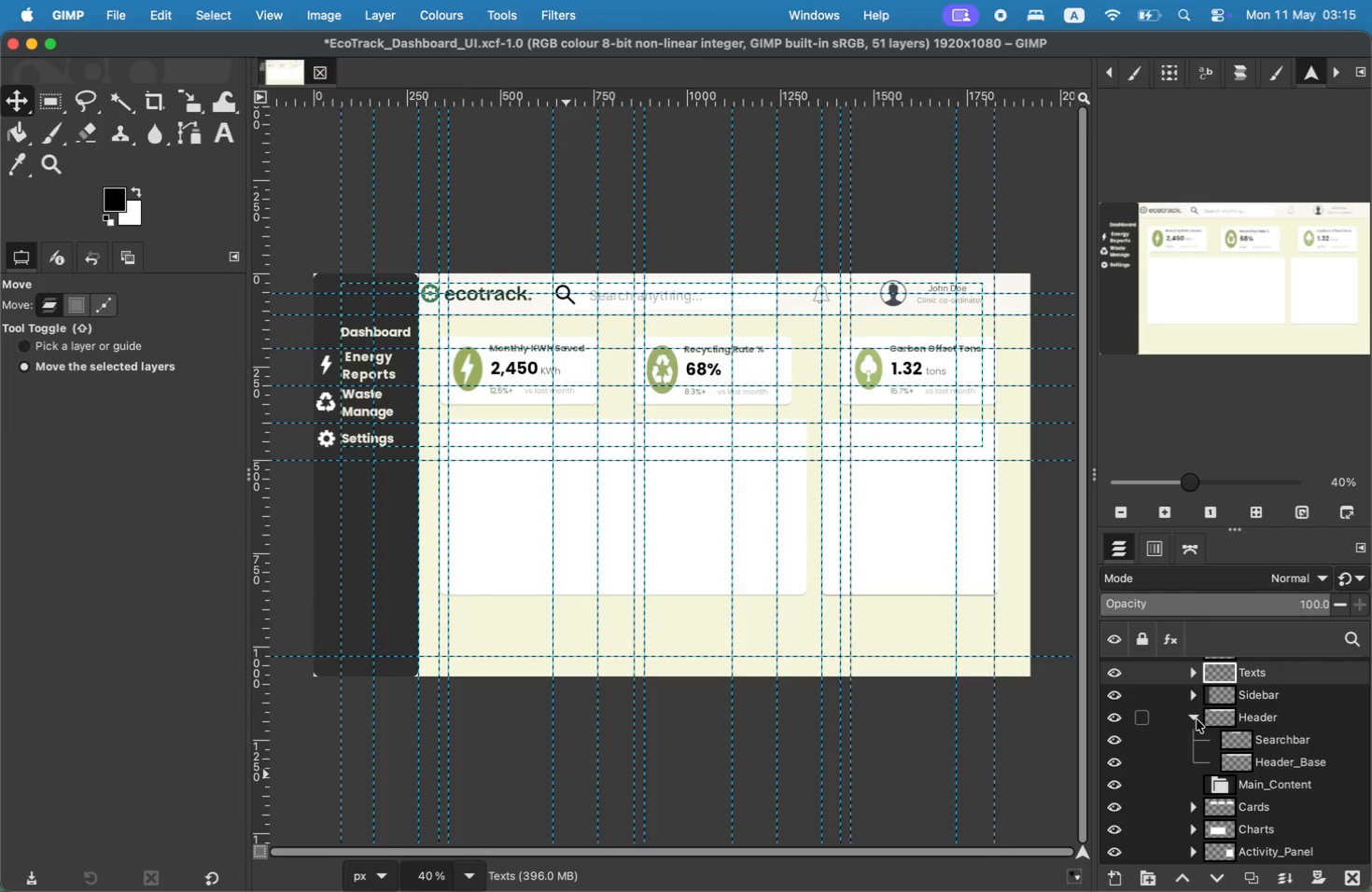 
left_click([1191, 716])
 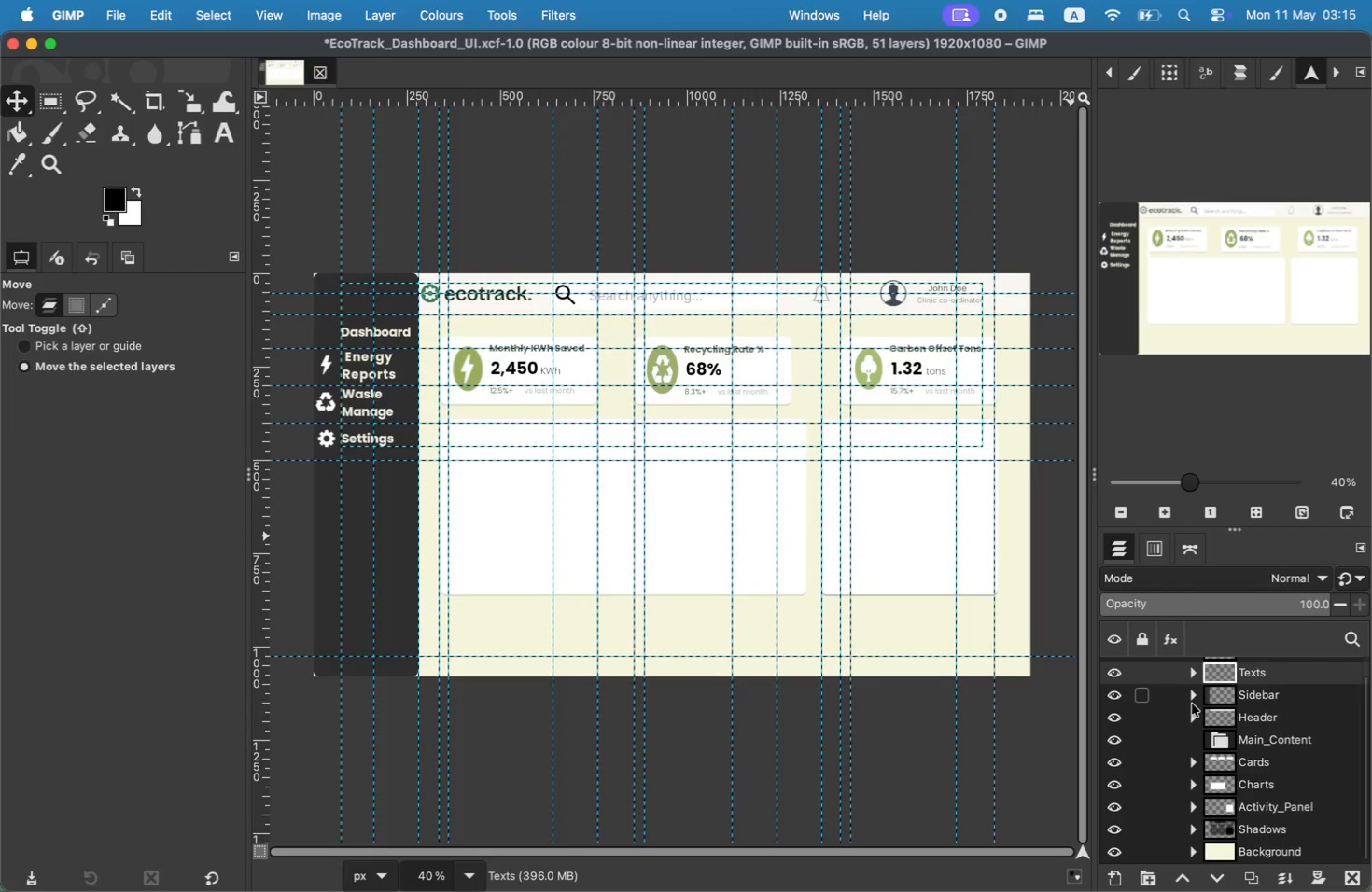 
left_click([1192, 704])
 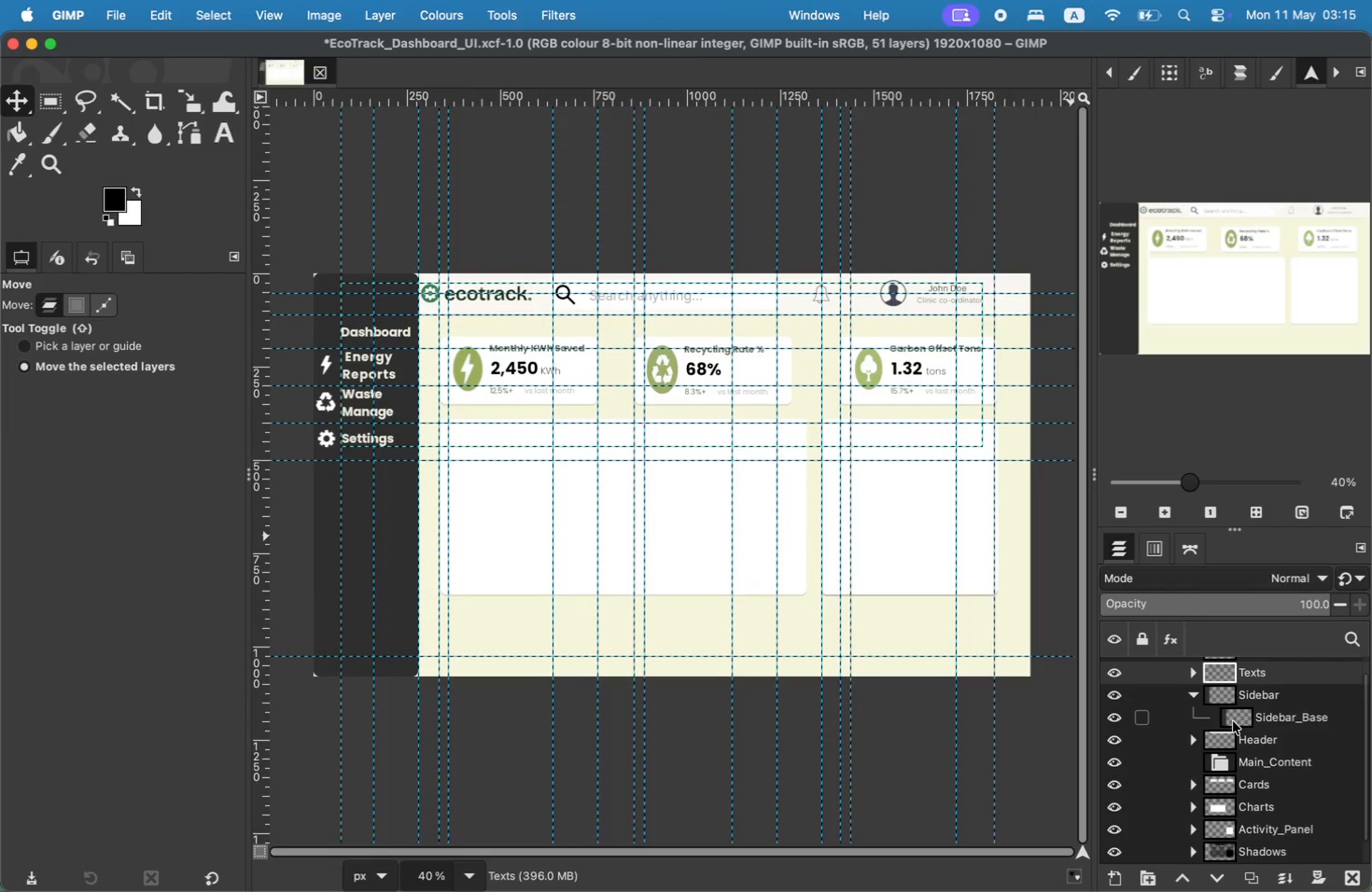 
left_click([1270, 726])
 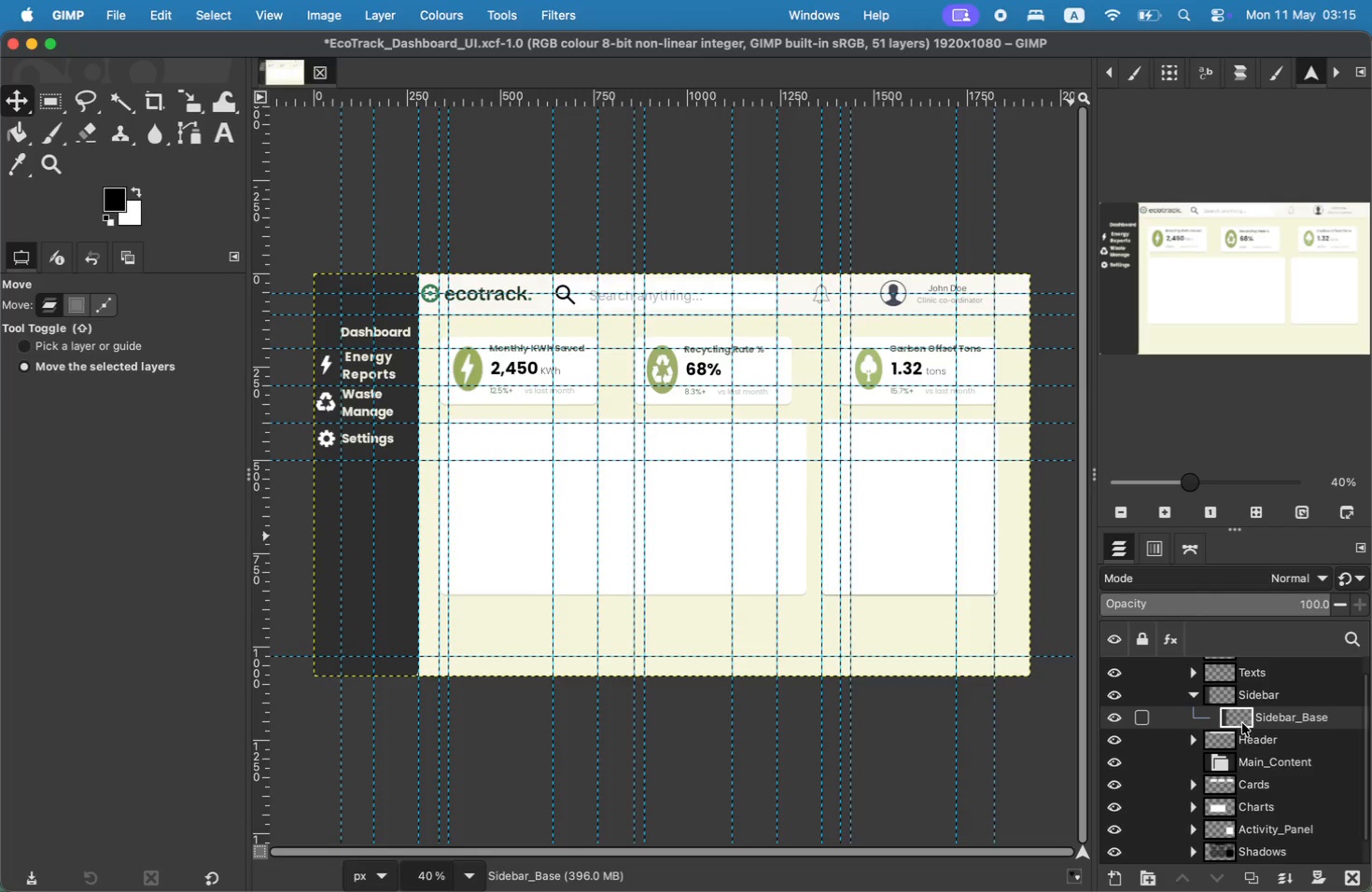 
left_click([1258, 694])
 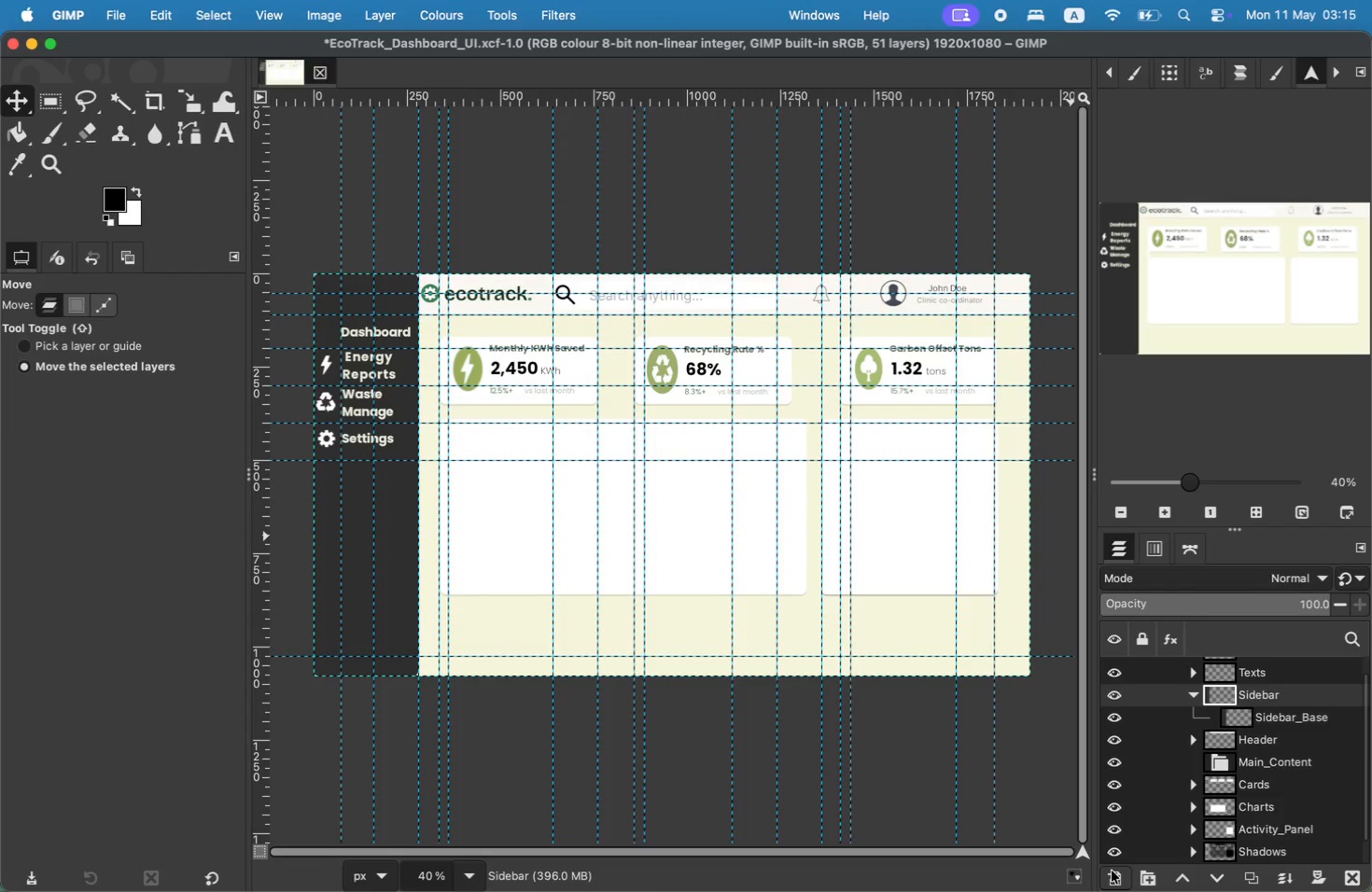 
left_click([1112, 871])
 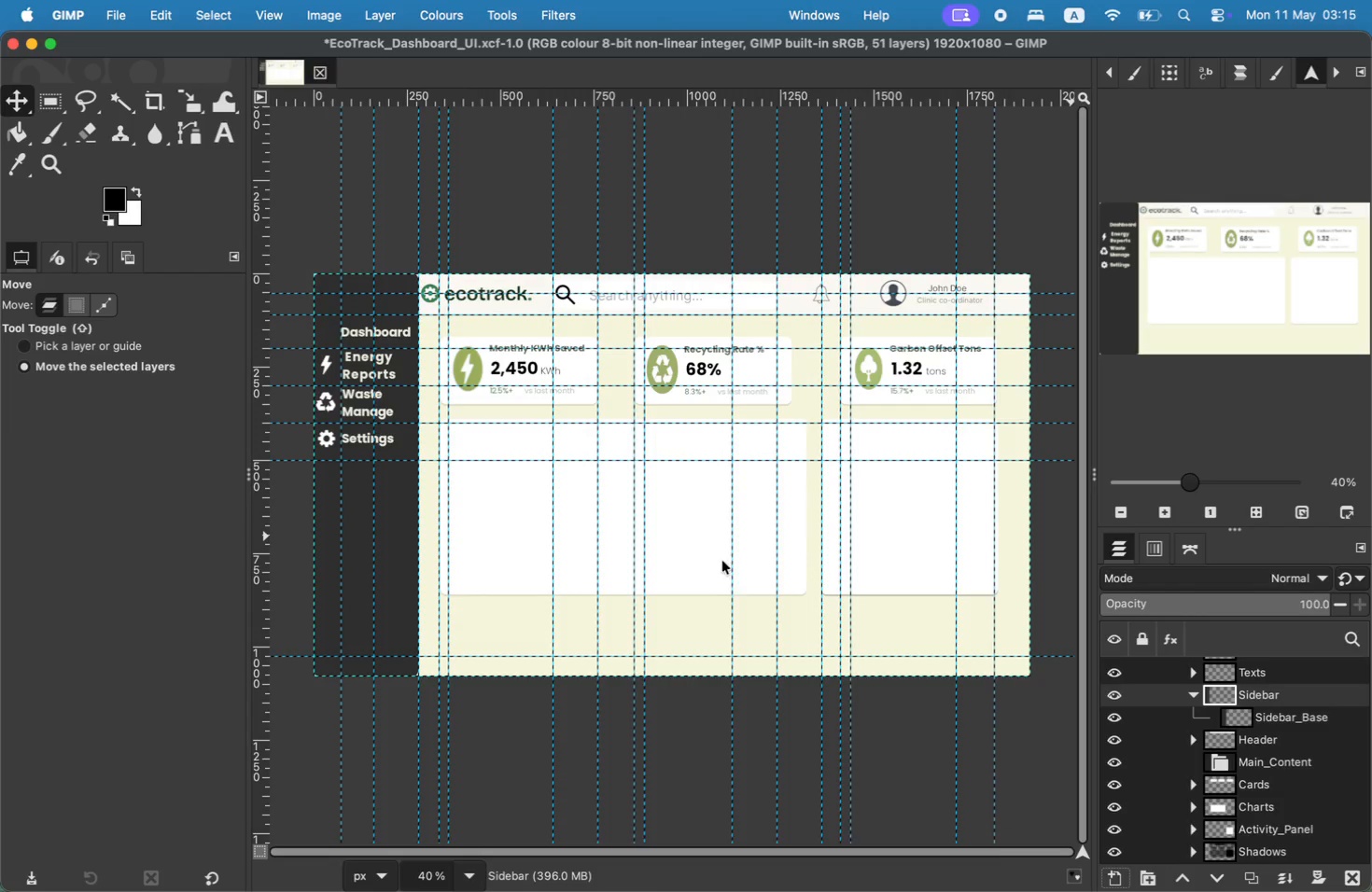 
left_click([1107, 873])
 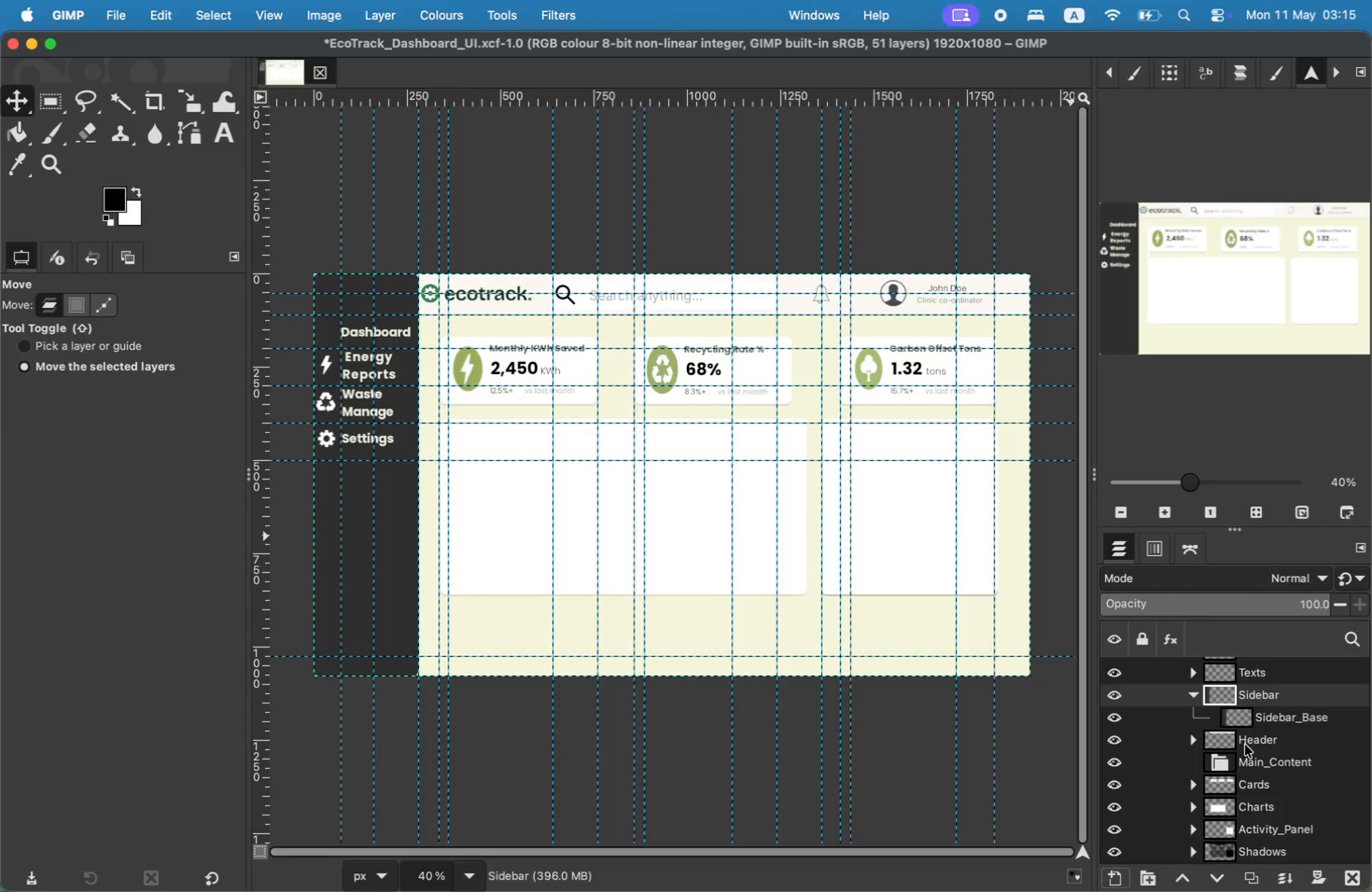 
left_click([1268, 690])
 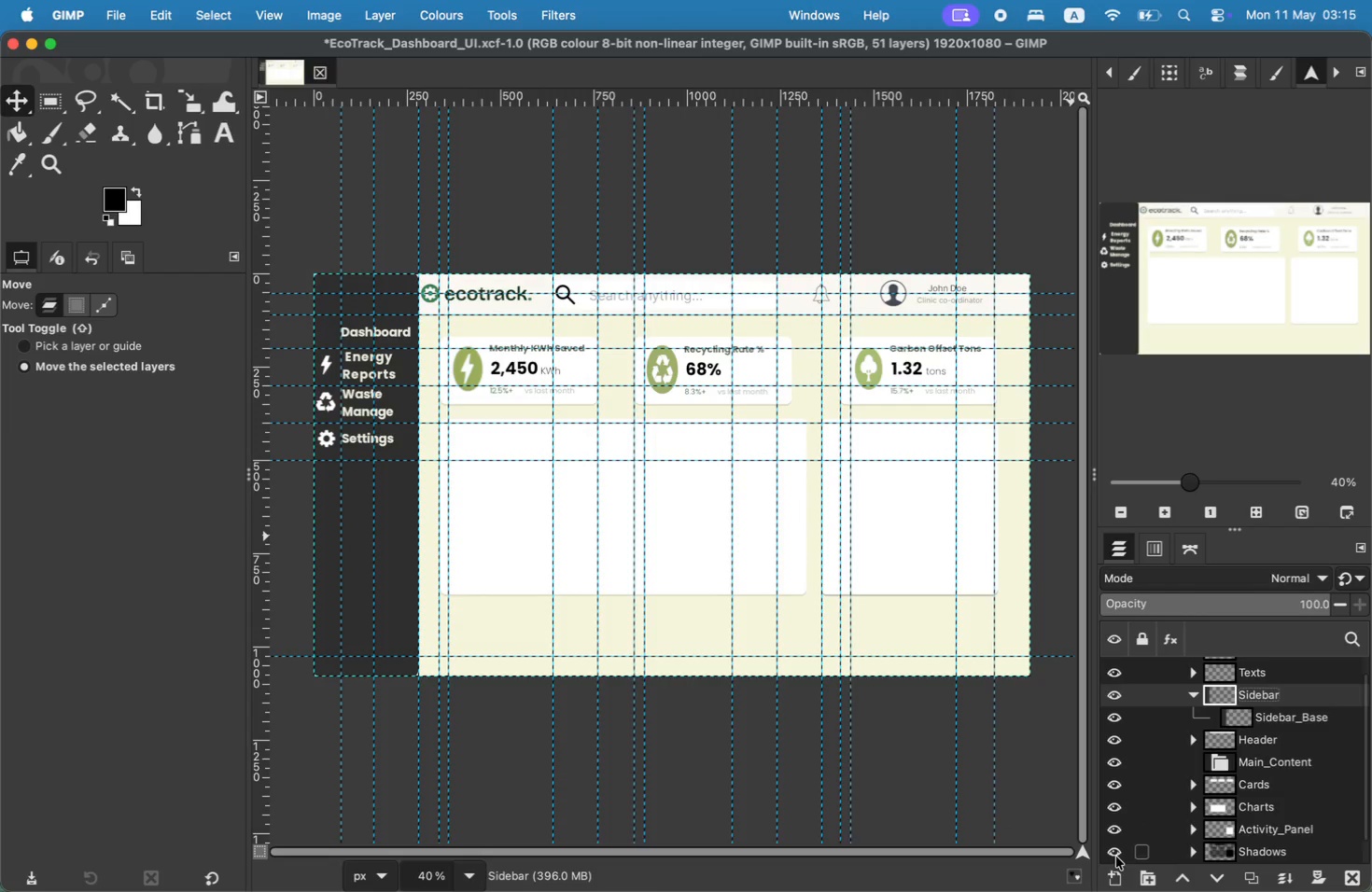 
left_click([1109, 876])
 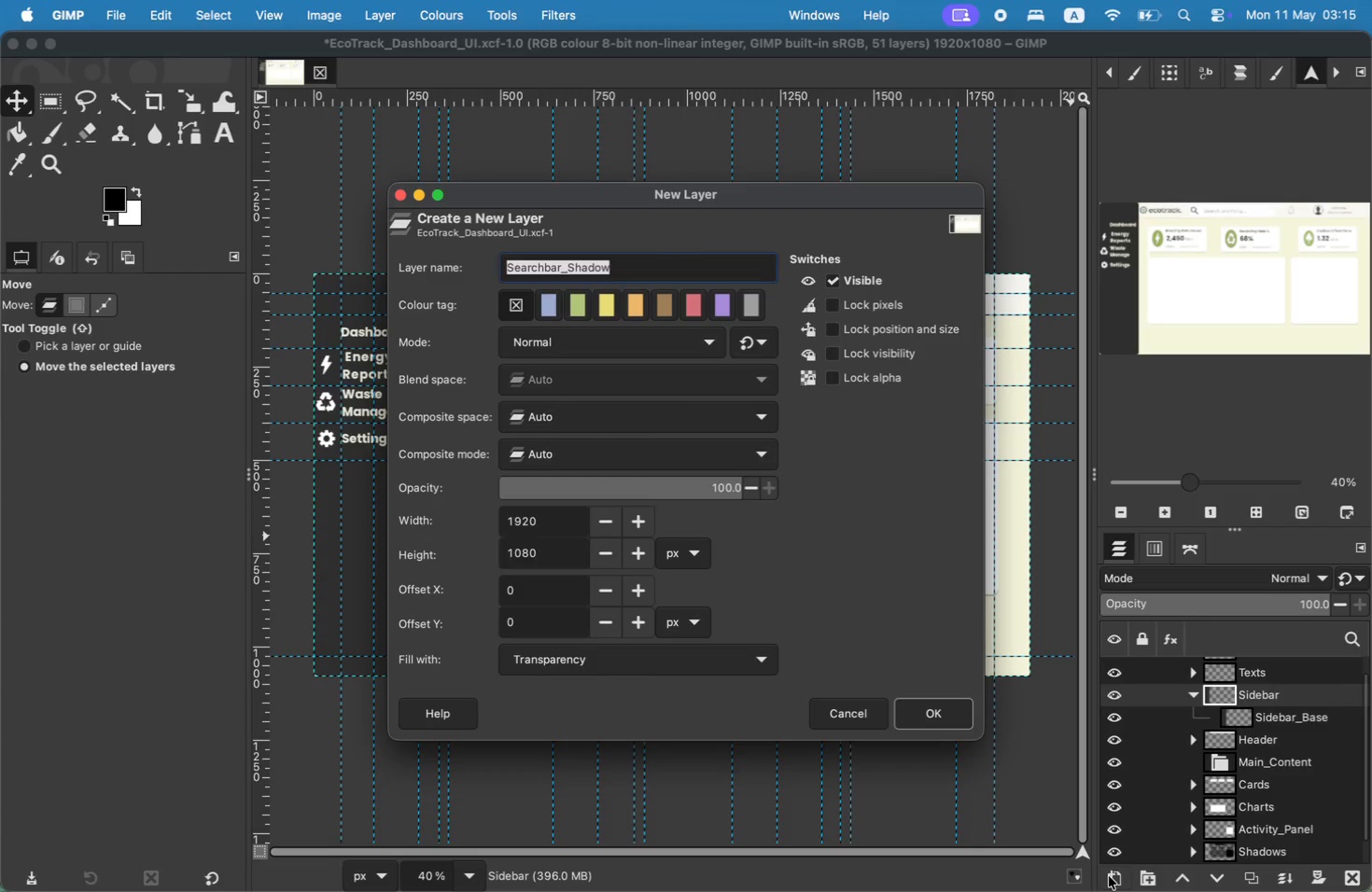 
type(Sidebar_selectiom)
 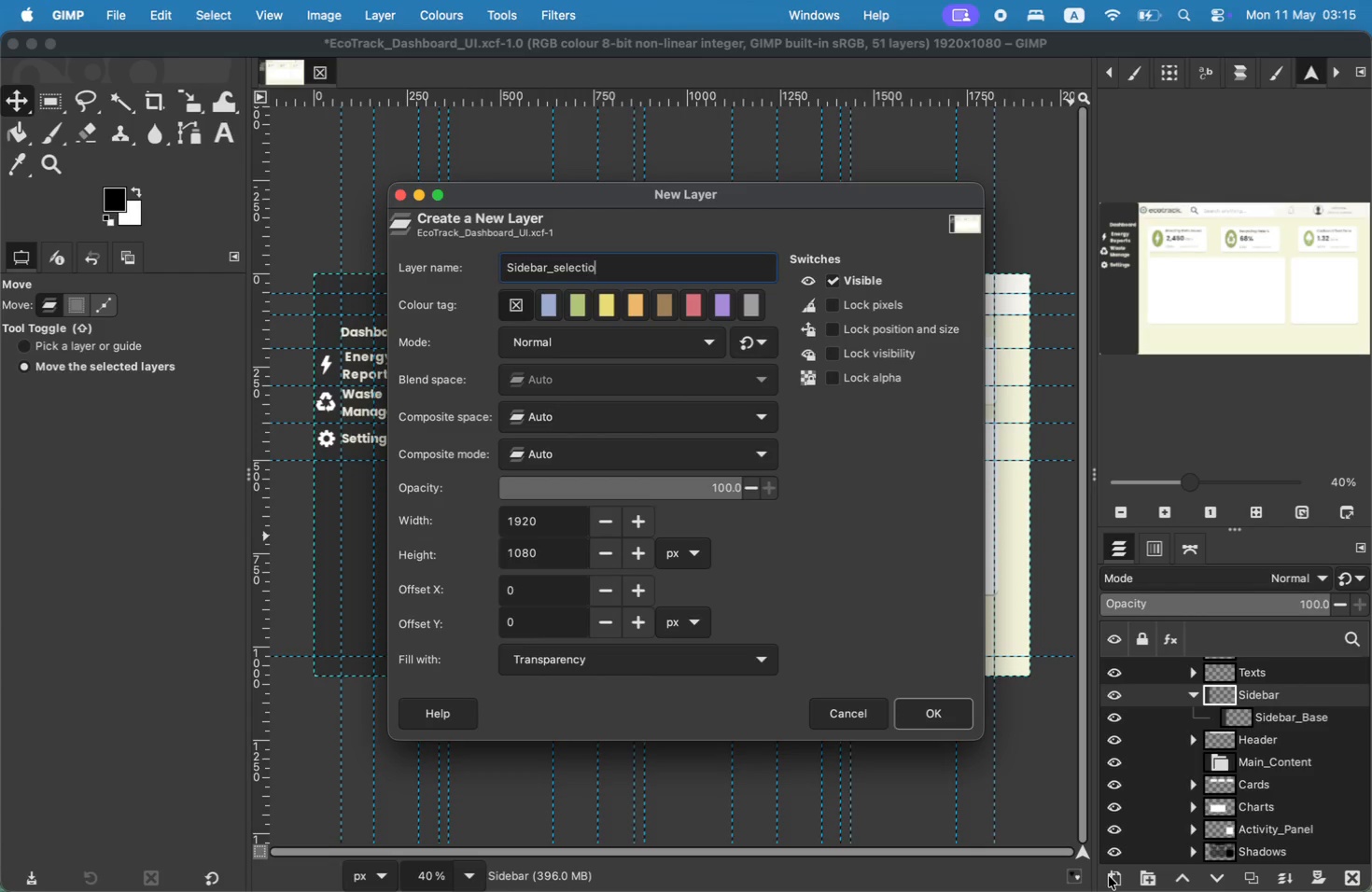 
key(ArrowLeft)
 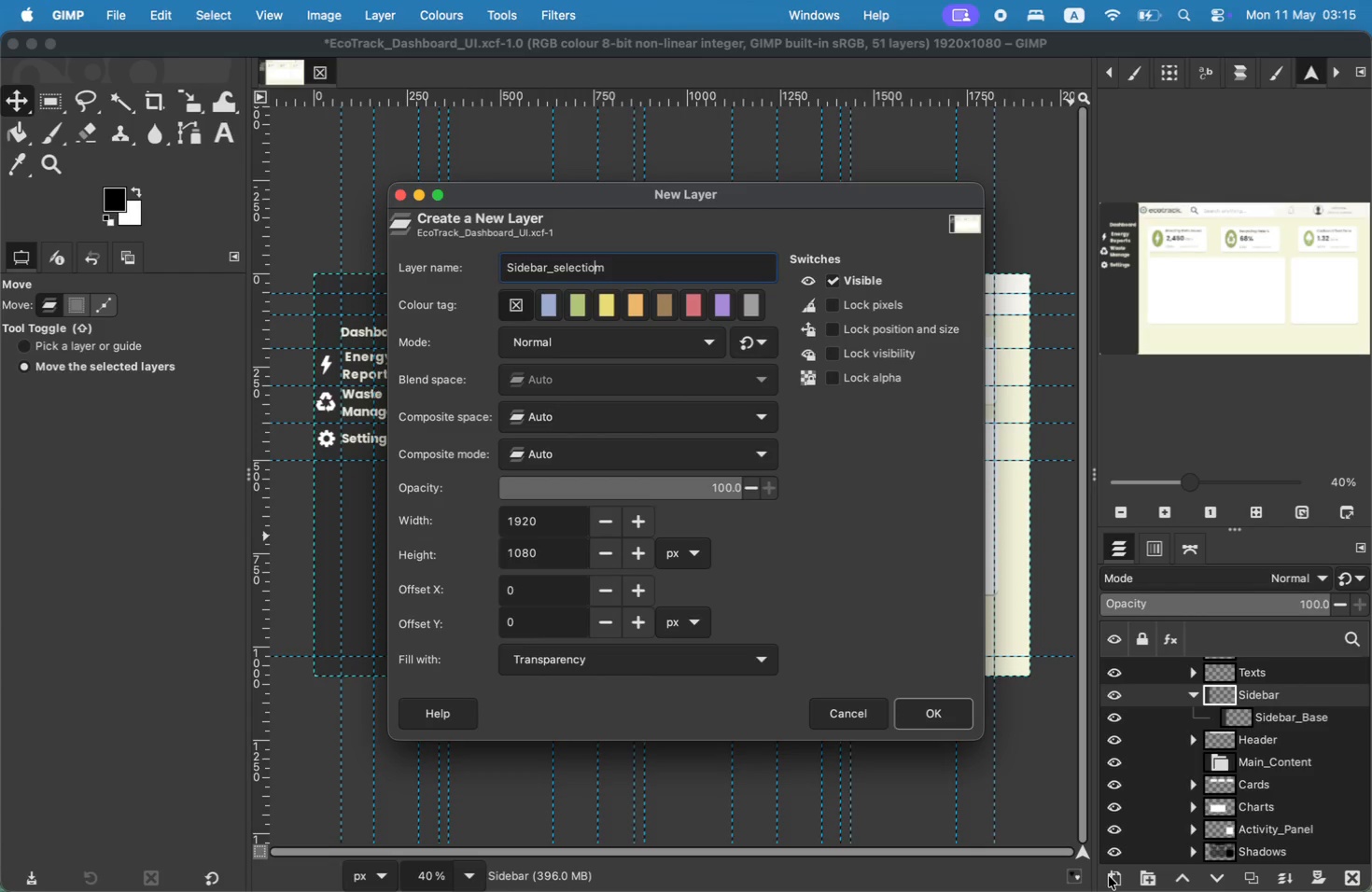 
key(ArrowRight)
 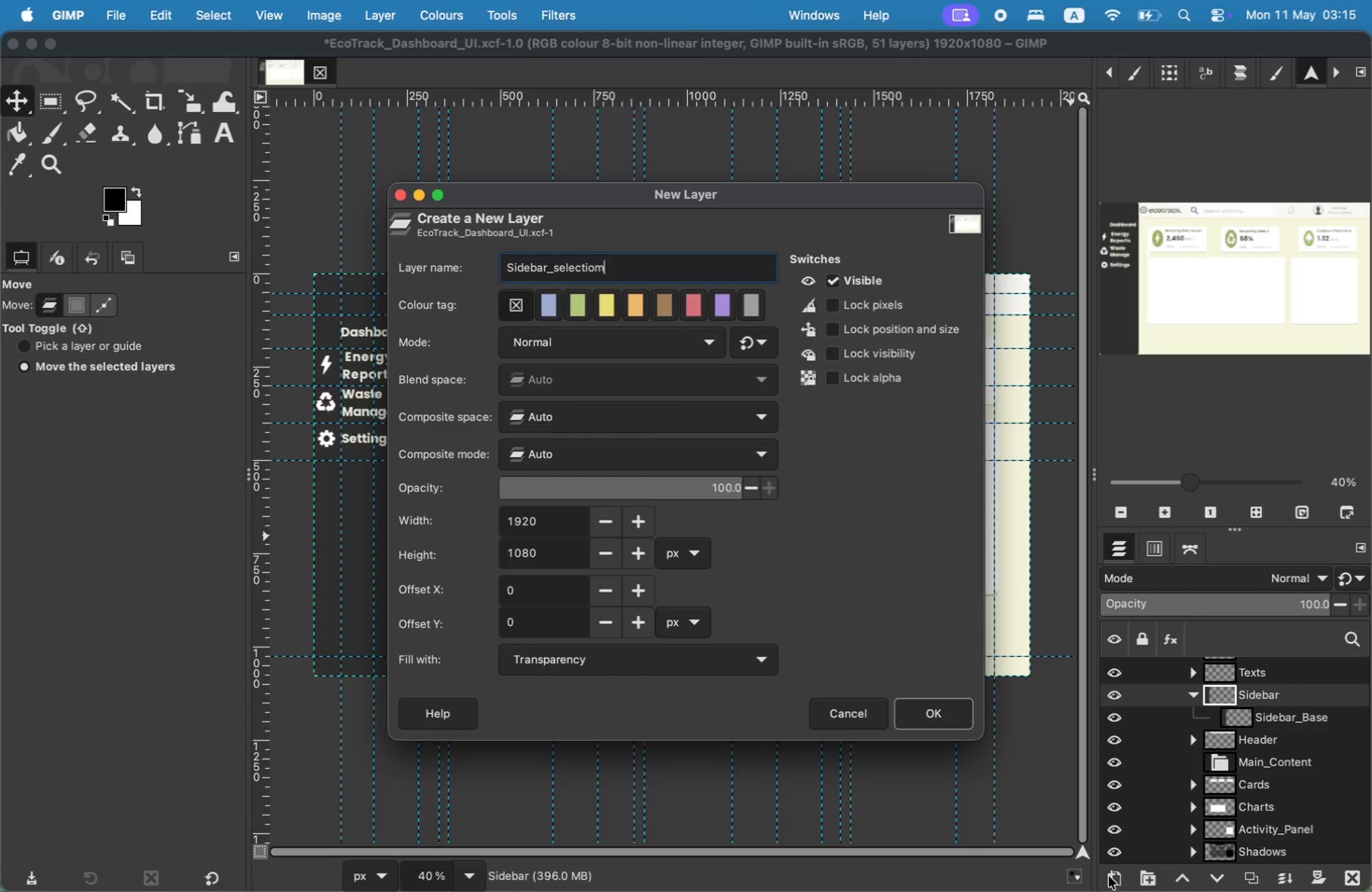 
key(Backspace)
 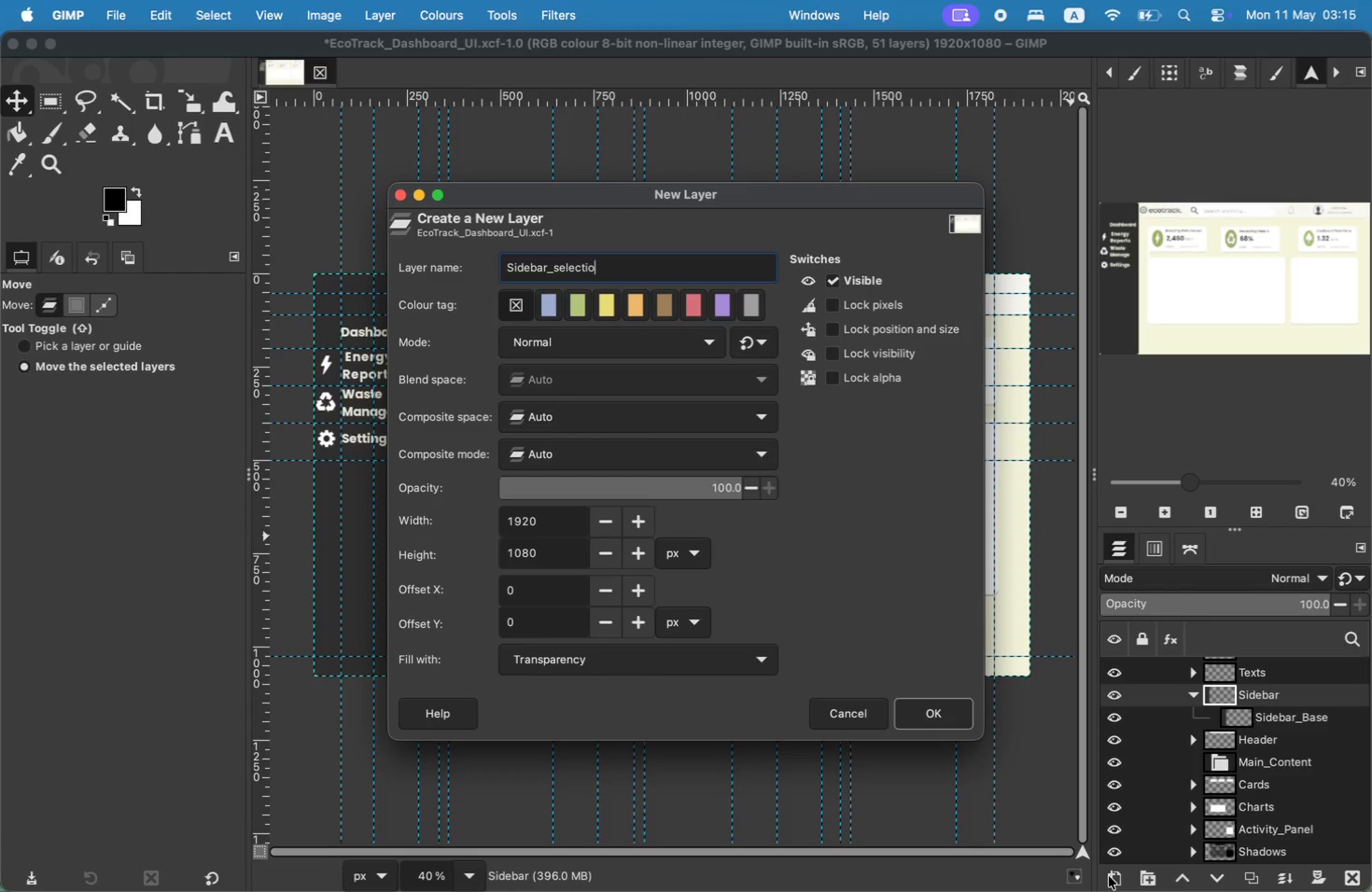 
key(N)
 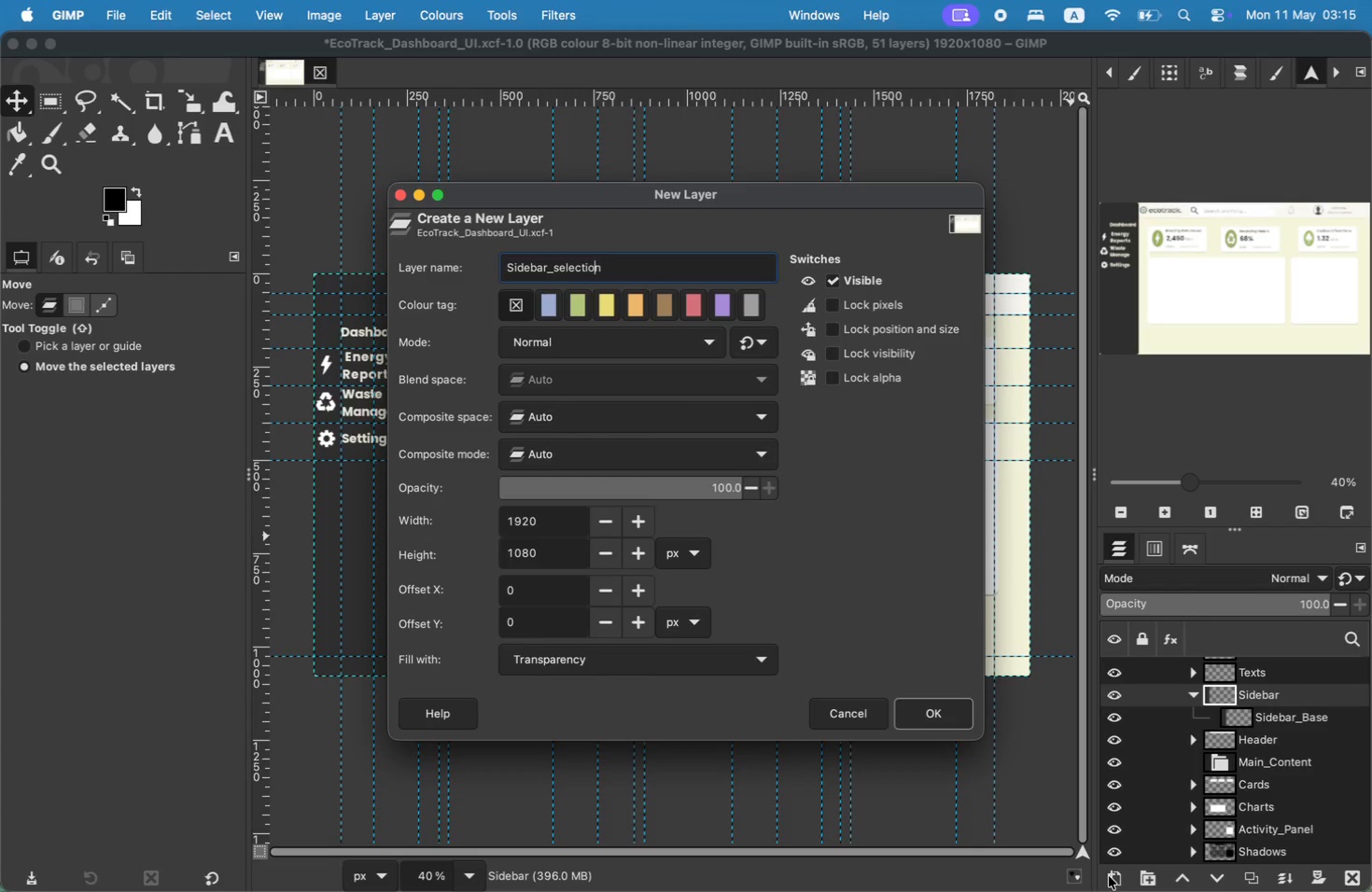 
hold_key(key=ArrowLeft, duration=0.78)
 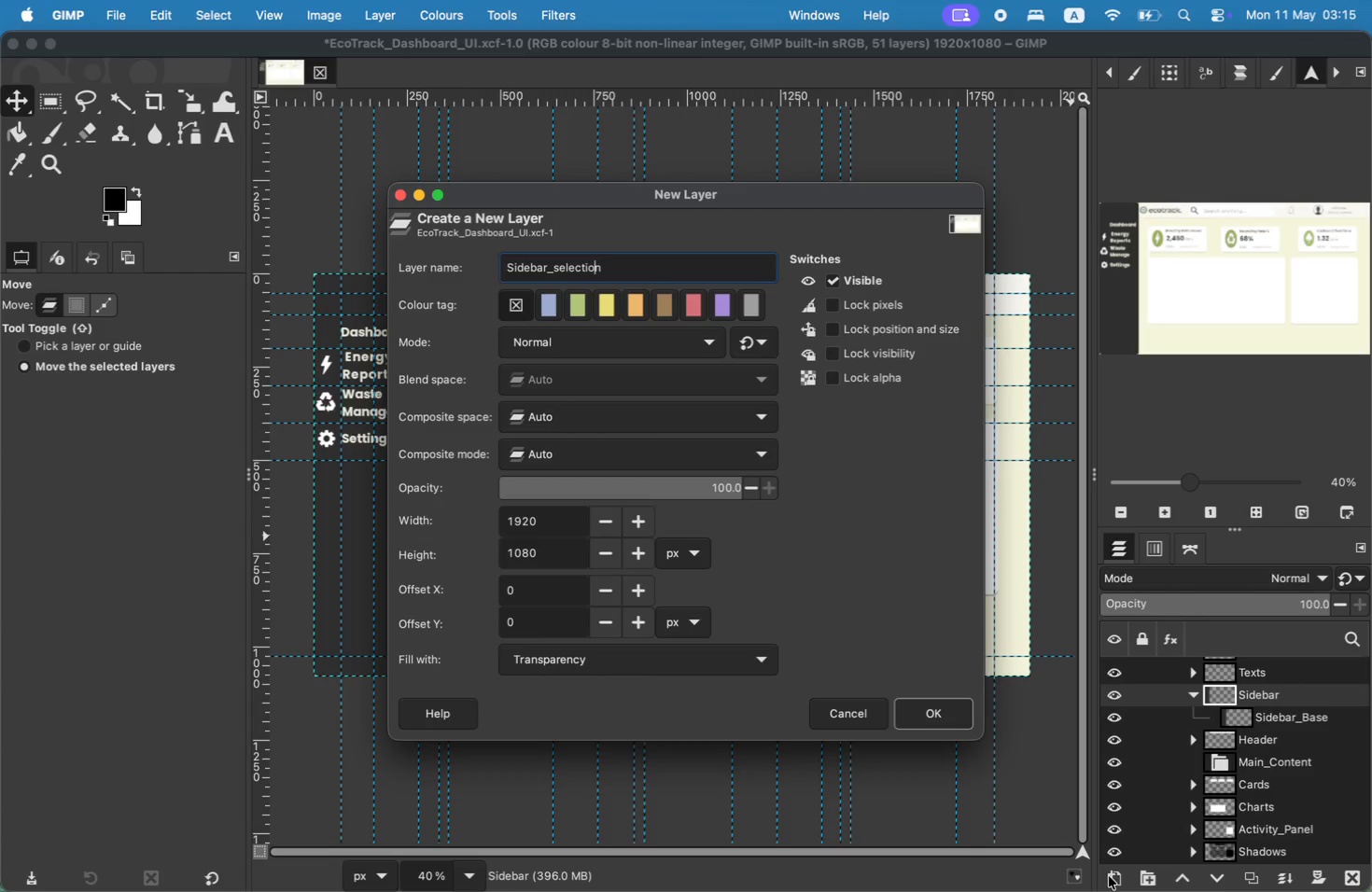 
key(ArrowLeft)
 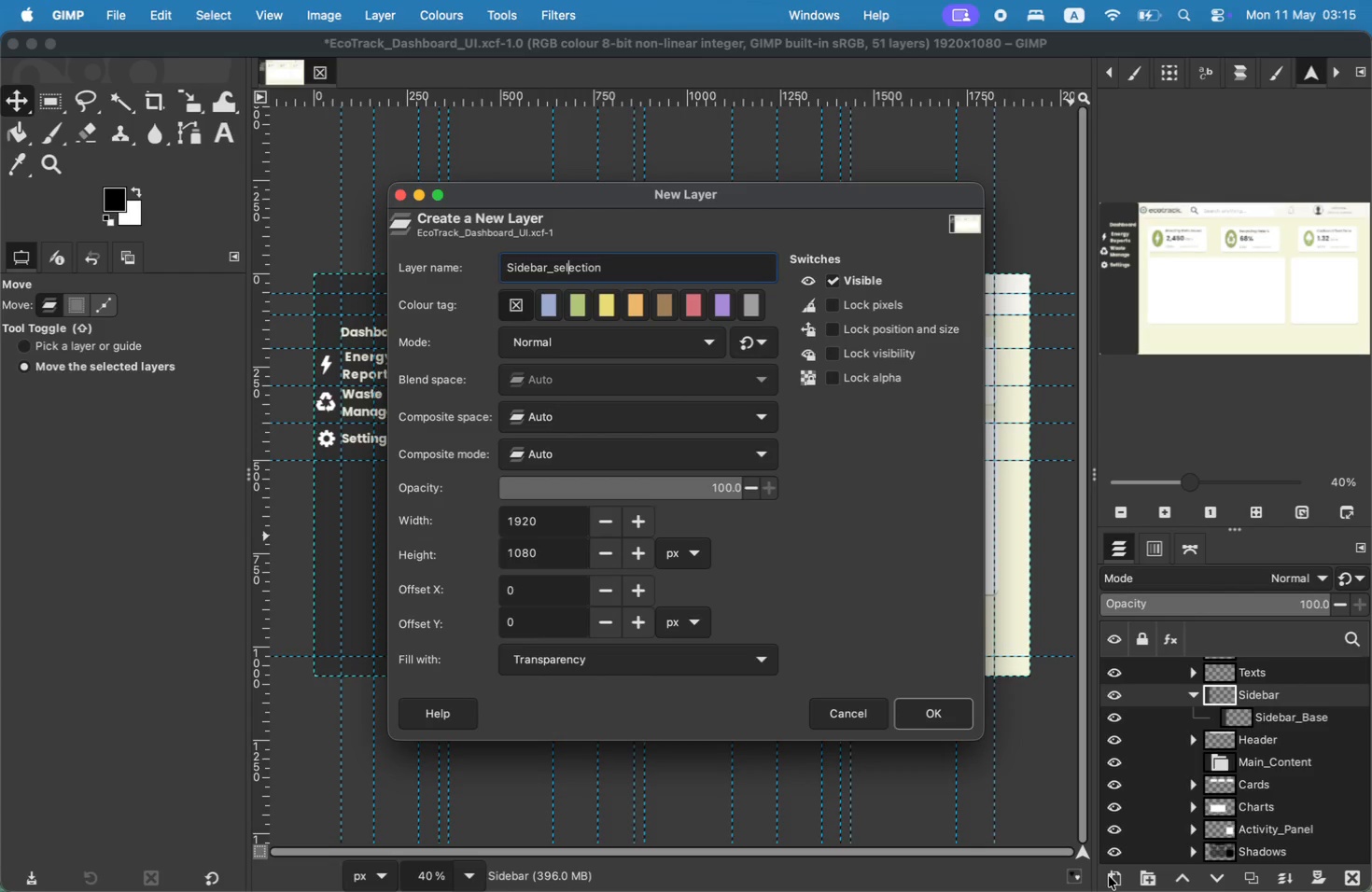 
key(ArrowLeft)
 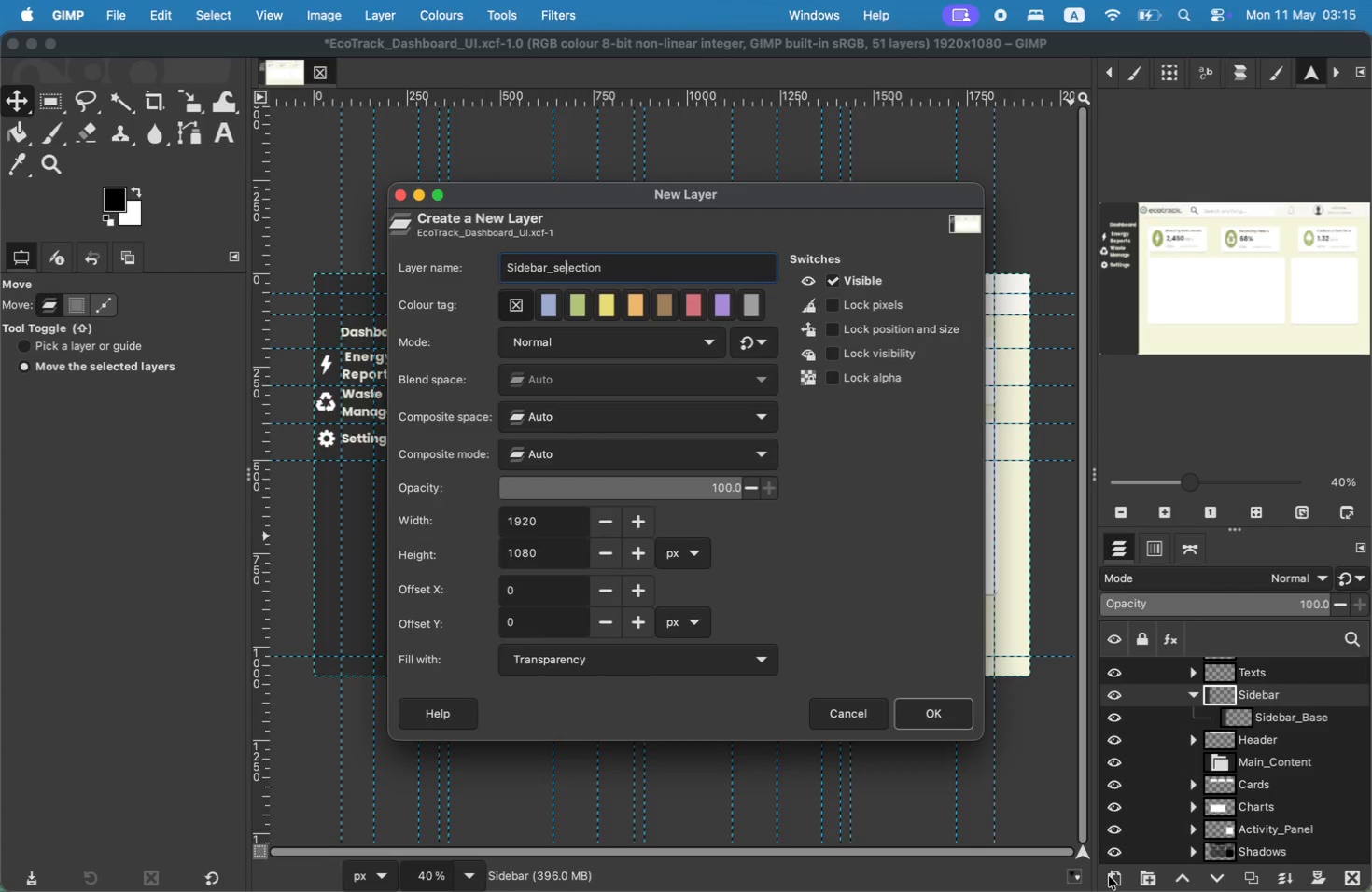 
key(ArrowLeft)
 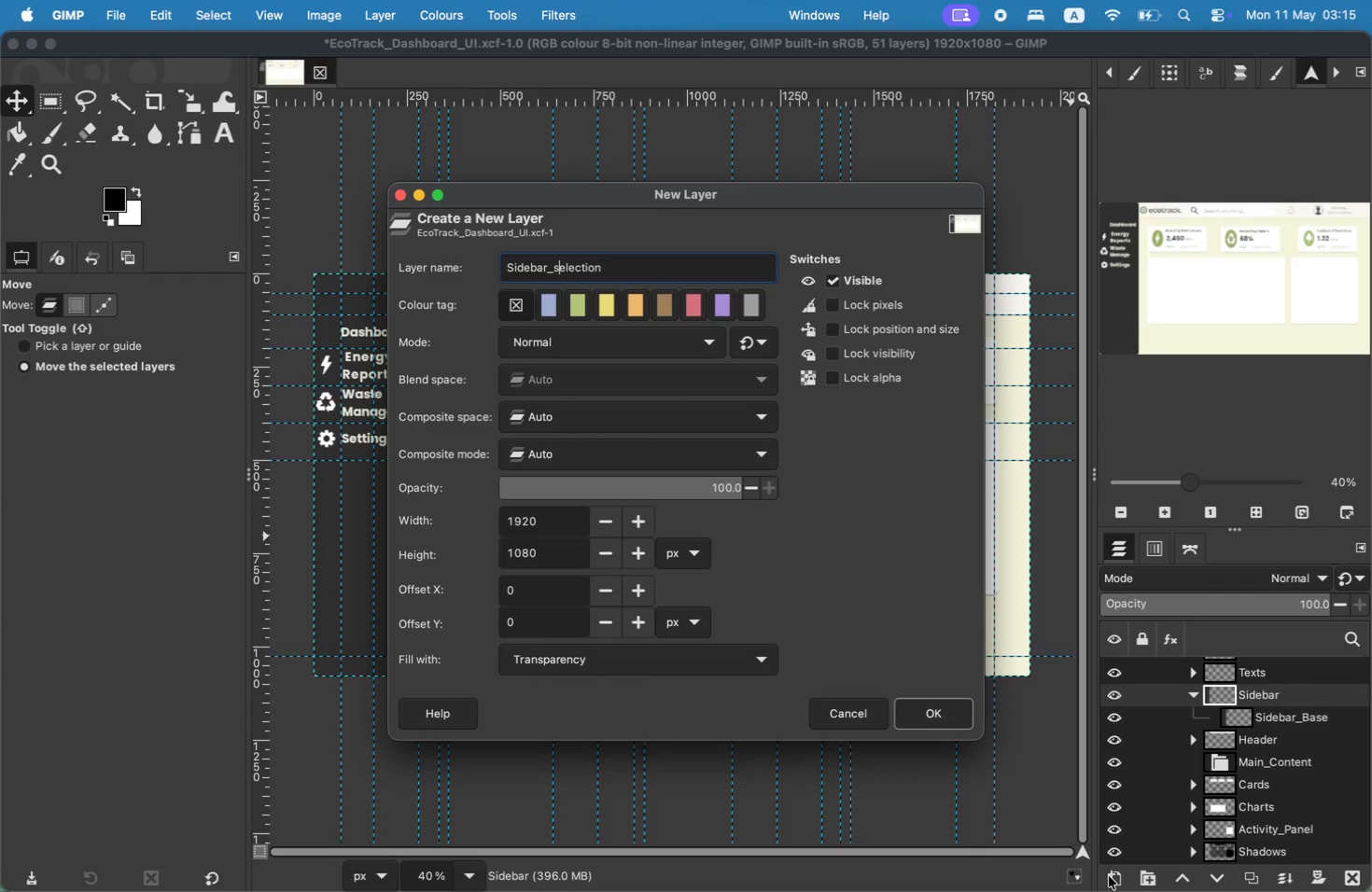 
key(Backspace)
 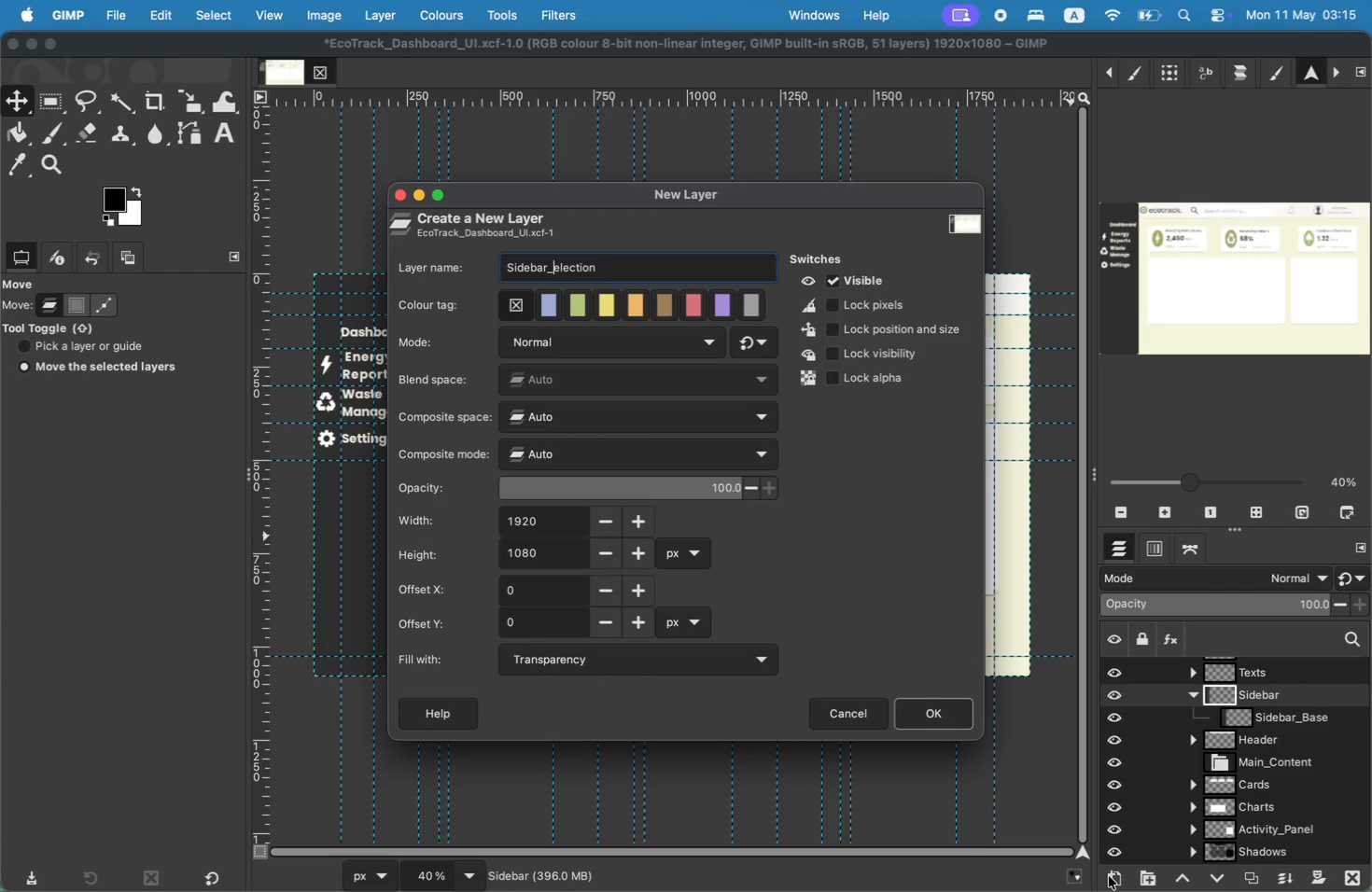 
key(Shift+ShiftLeft)
 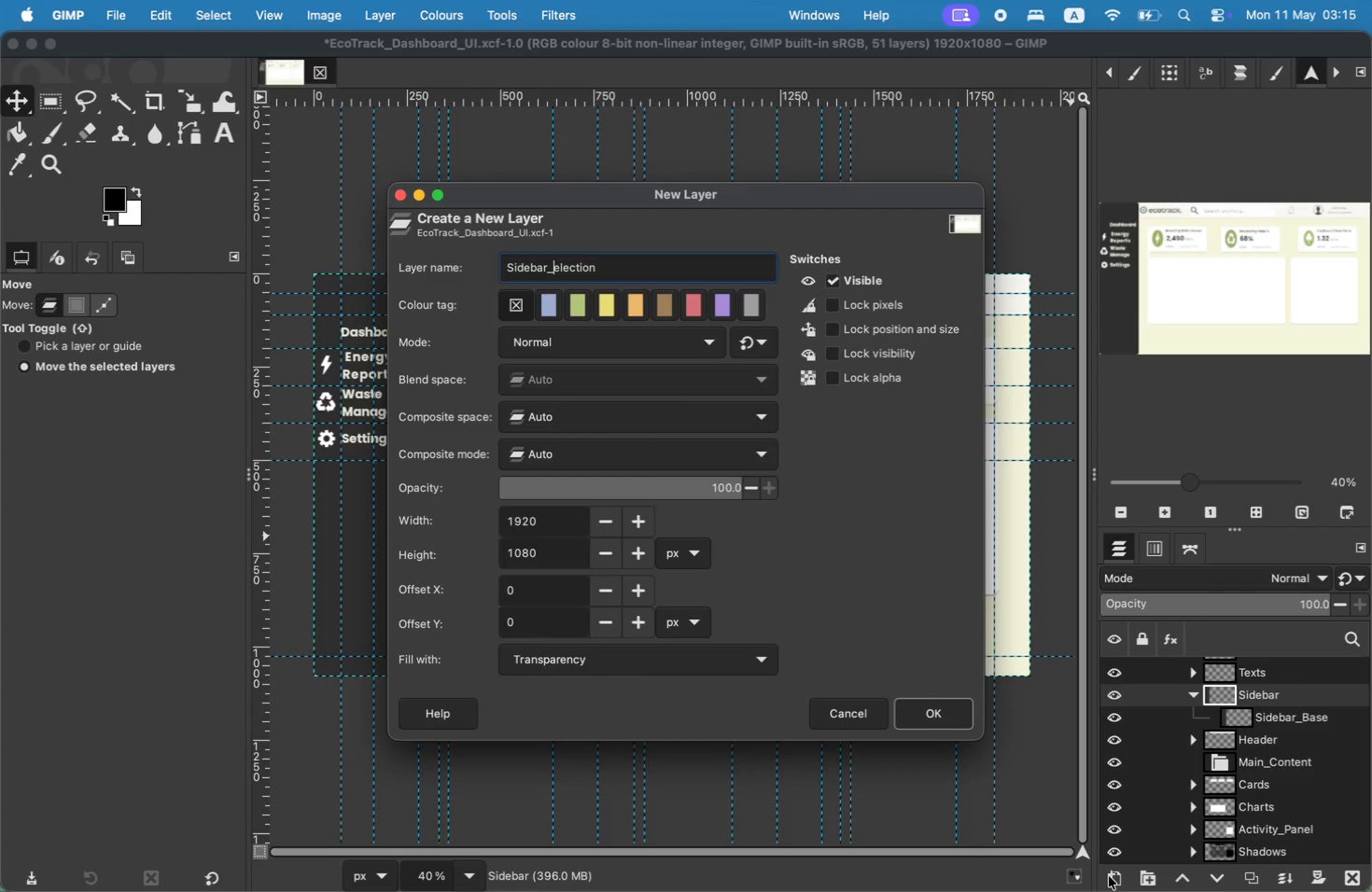 
key(Shift+S)
 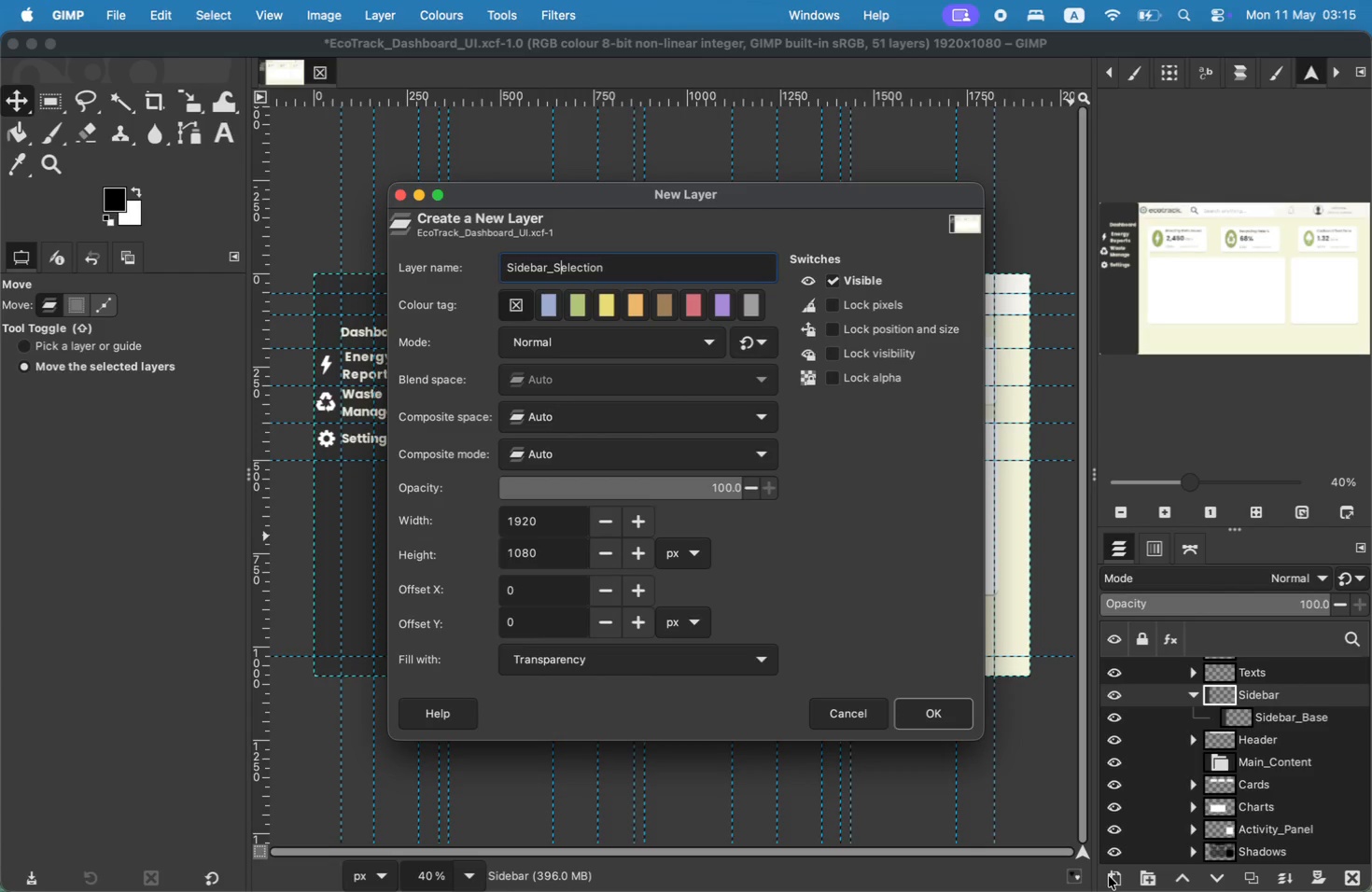 
key(Enter)
 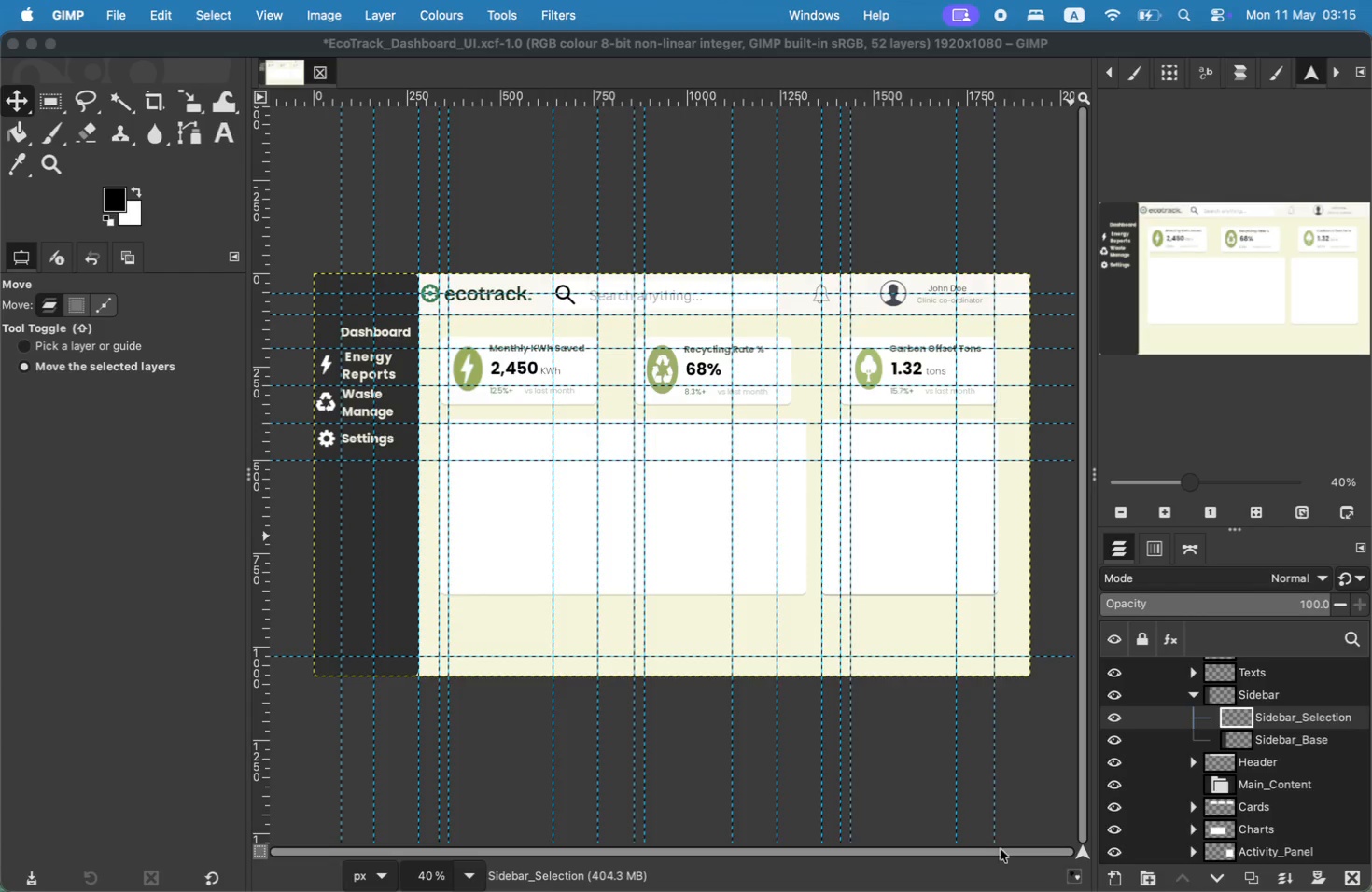 
hold_key(key=CommandLeft, duration=1.38)
 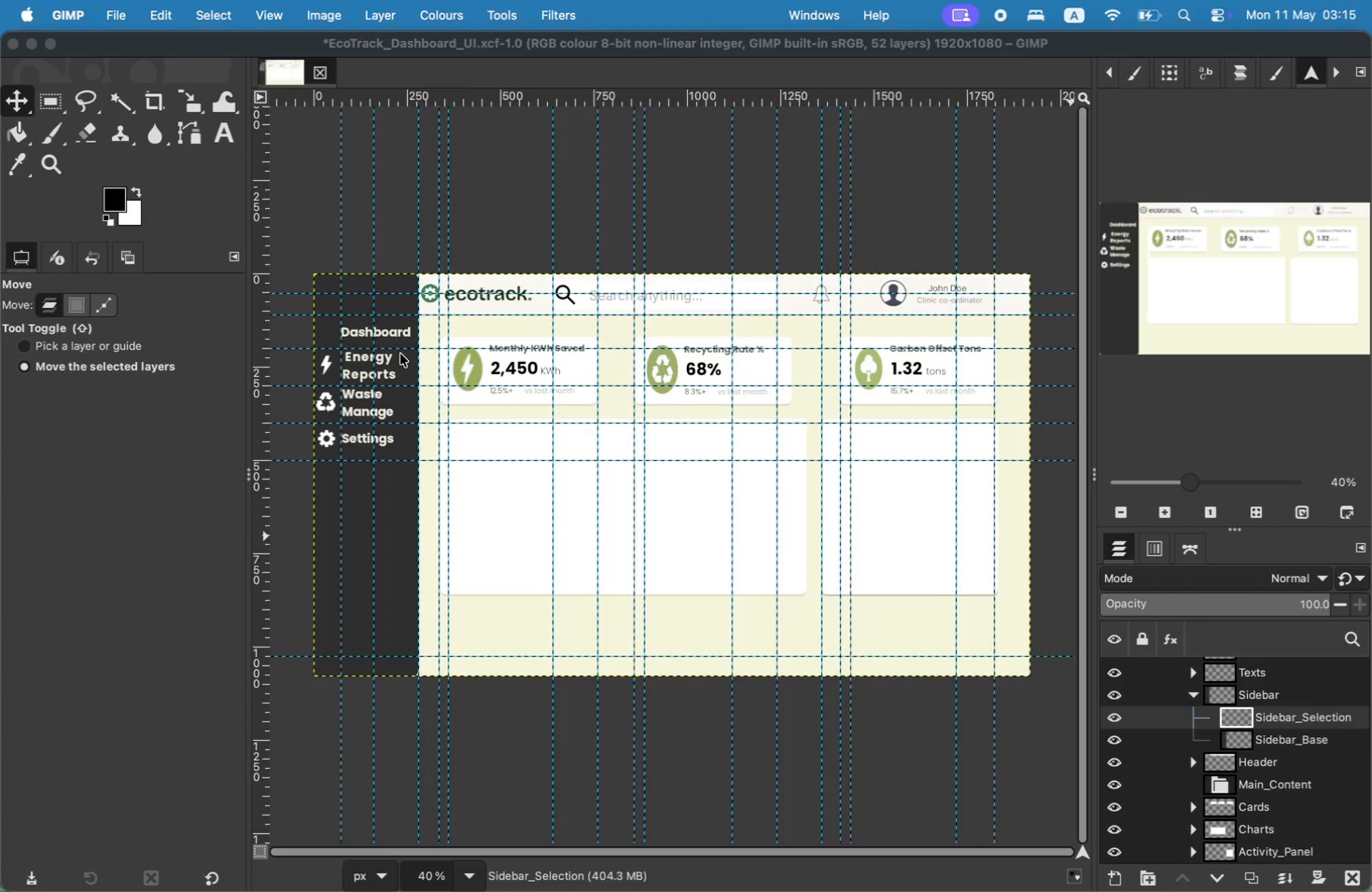 
hold_key(key=CommandLeft, duration=0.84)
 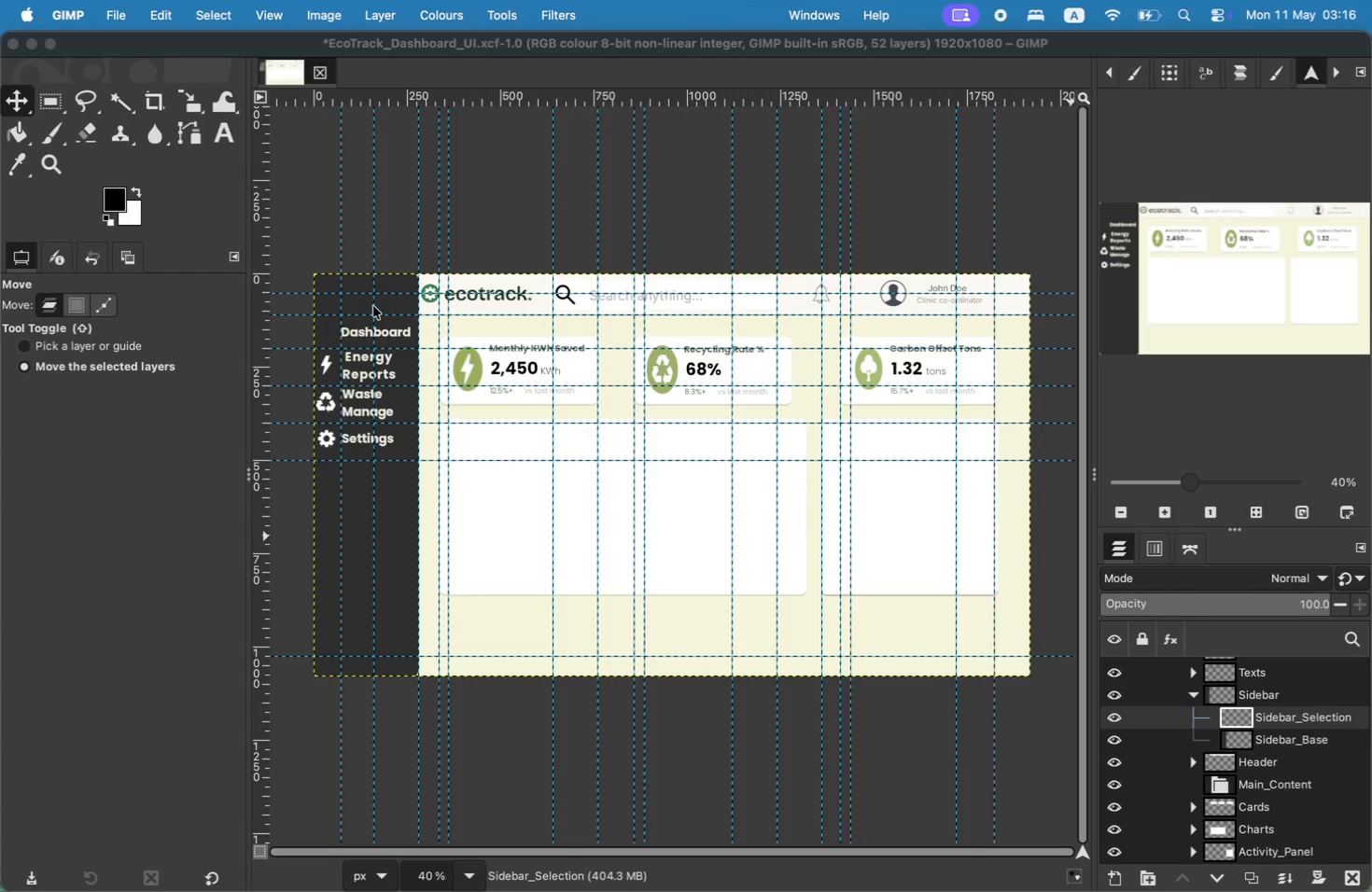 
hold_key(key=CommandLeft, duration=0.34)
 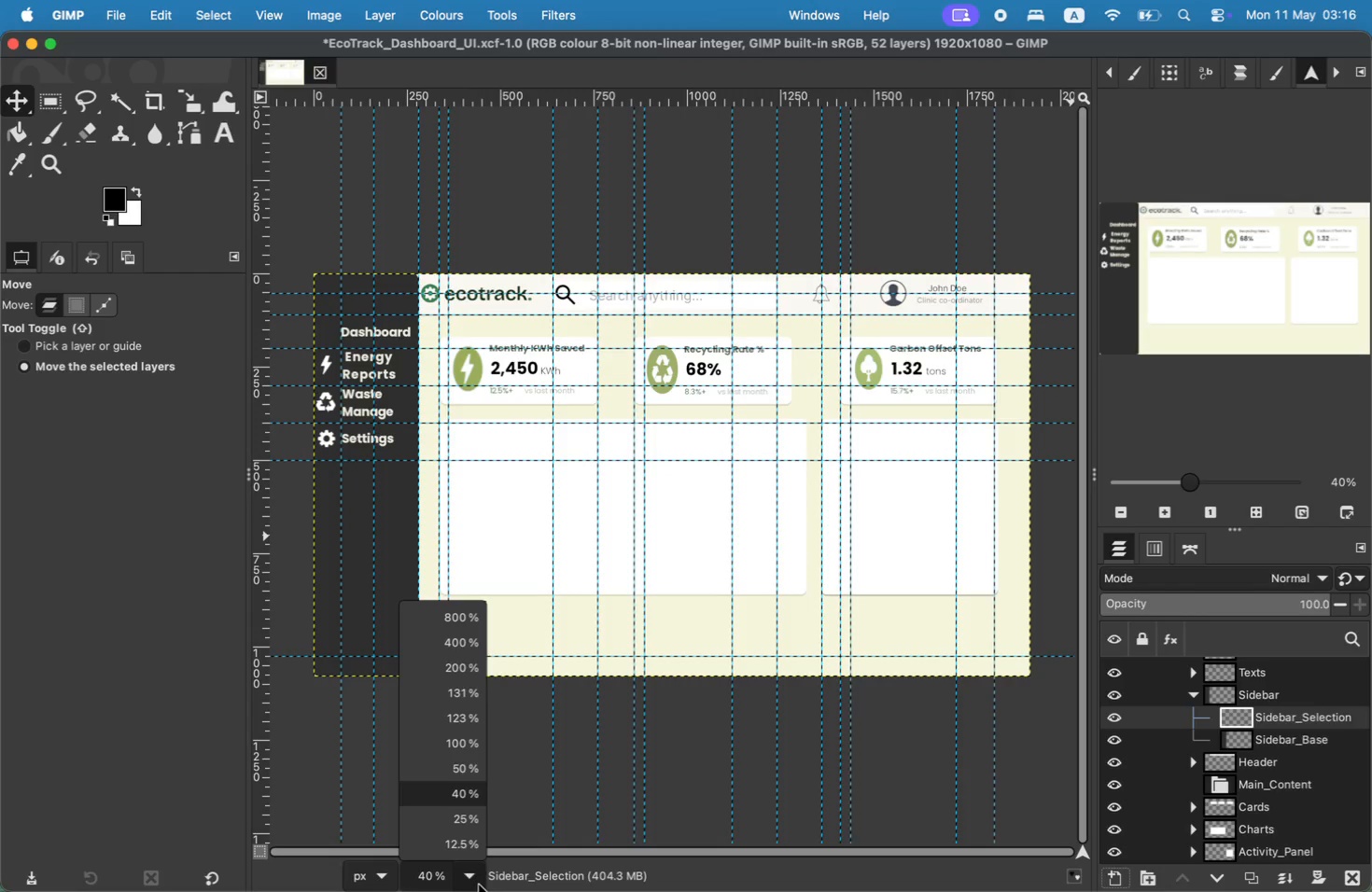 
left_click([469, 738])
 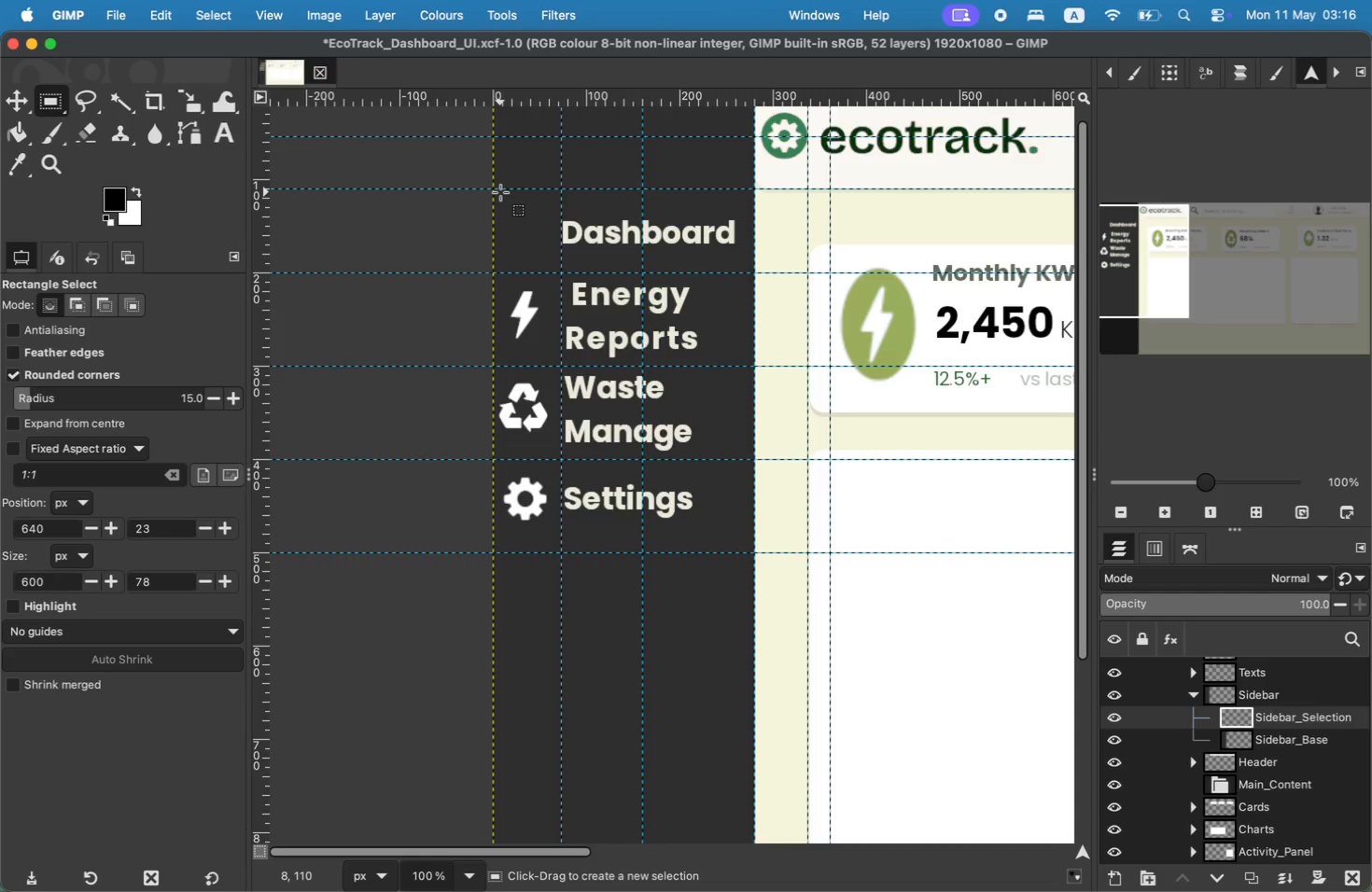 
left_click_drag(start_coordinate=[1239, 284], to_coordinate=[1130, 265])
 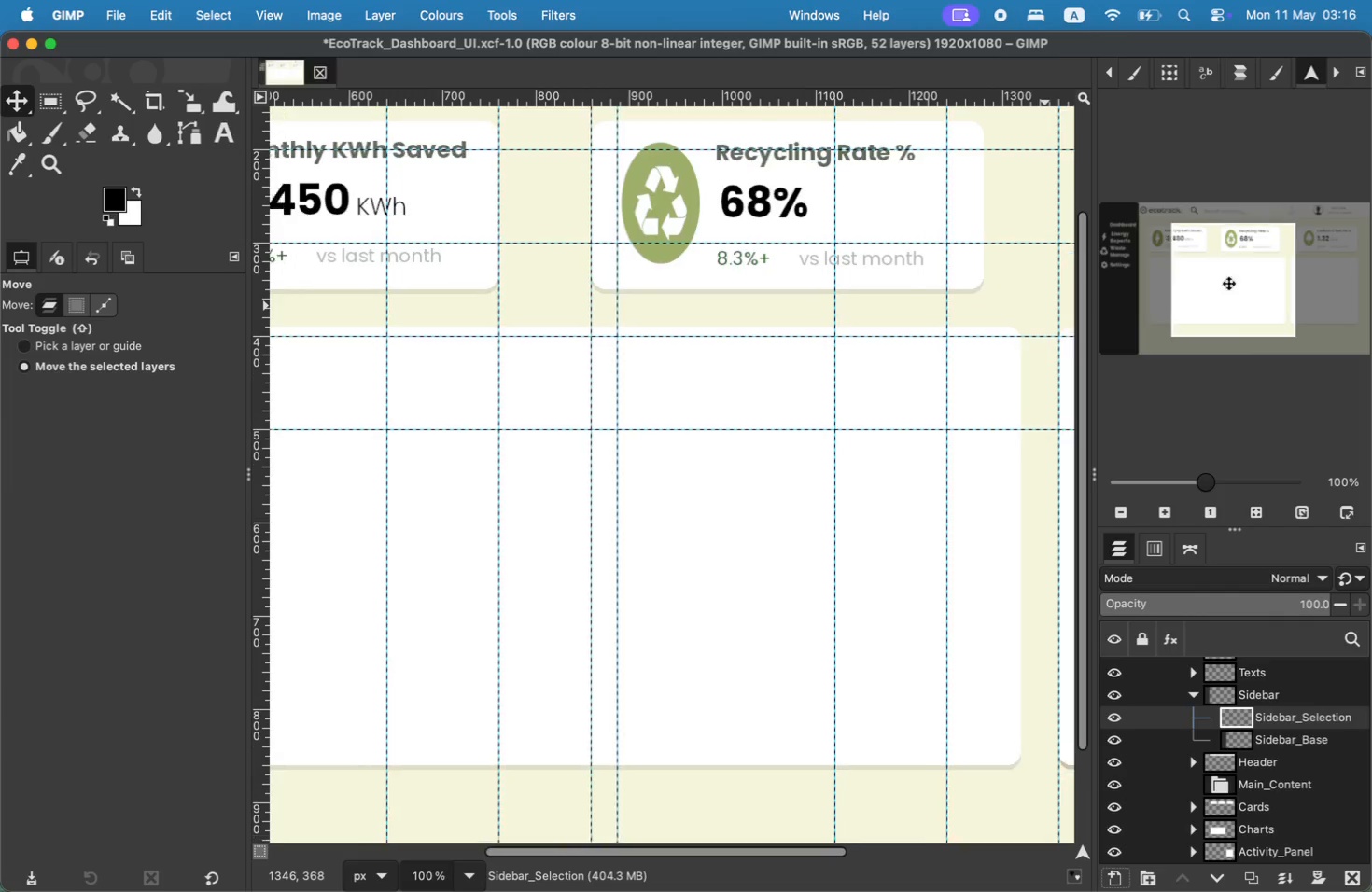 
wait(11.45)
 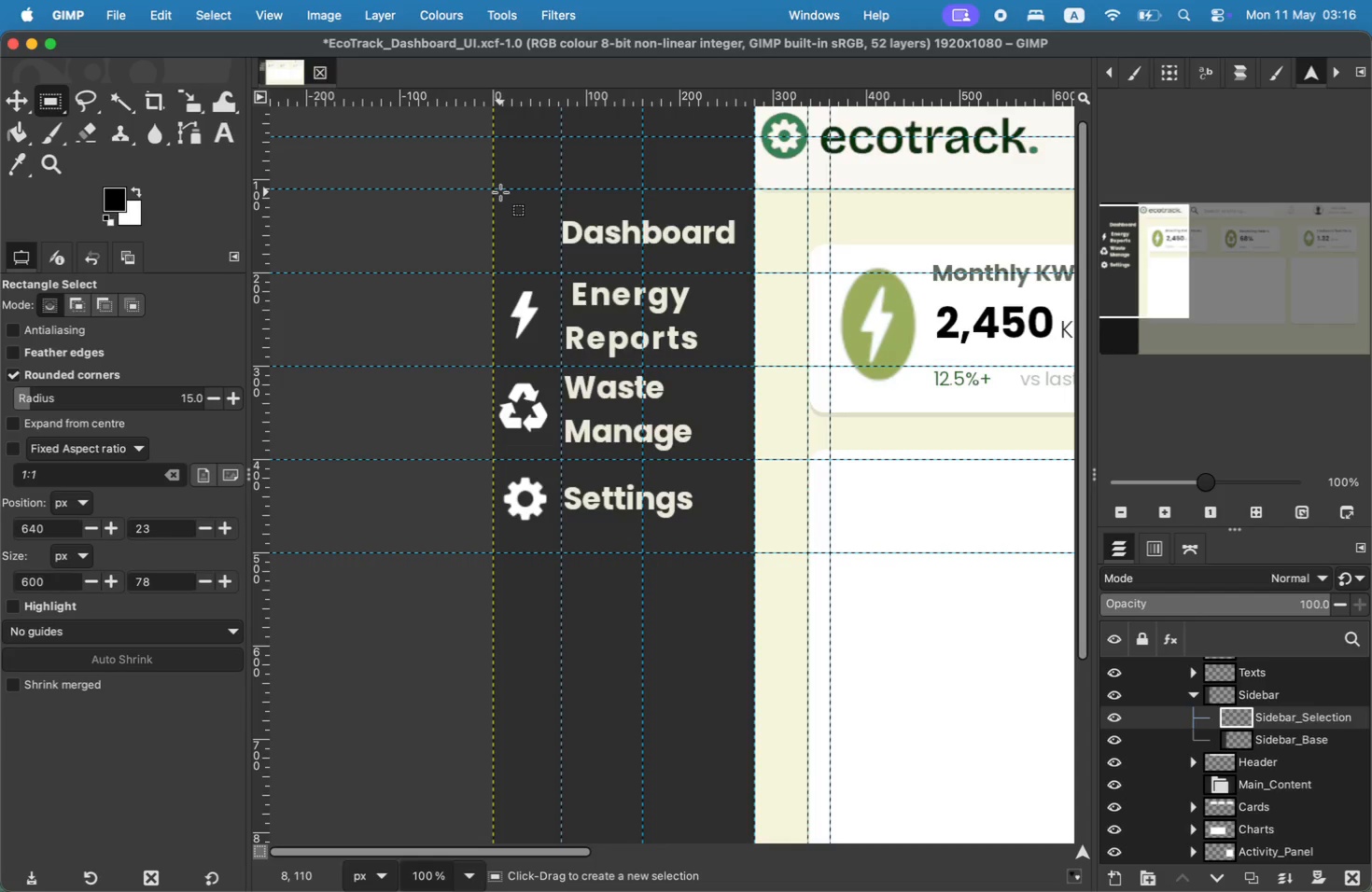 
left_click_drag(start_coordinate=[503, 199], to_coordinate=[756, 276])
 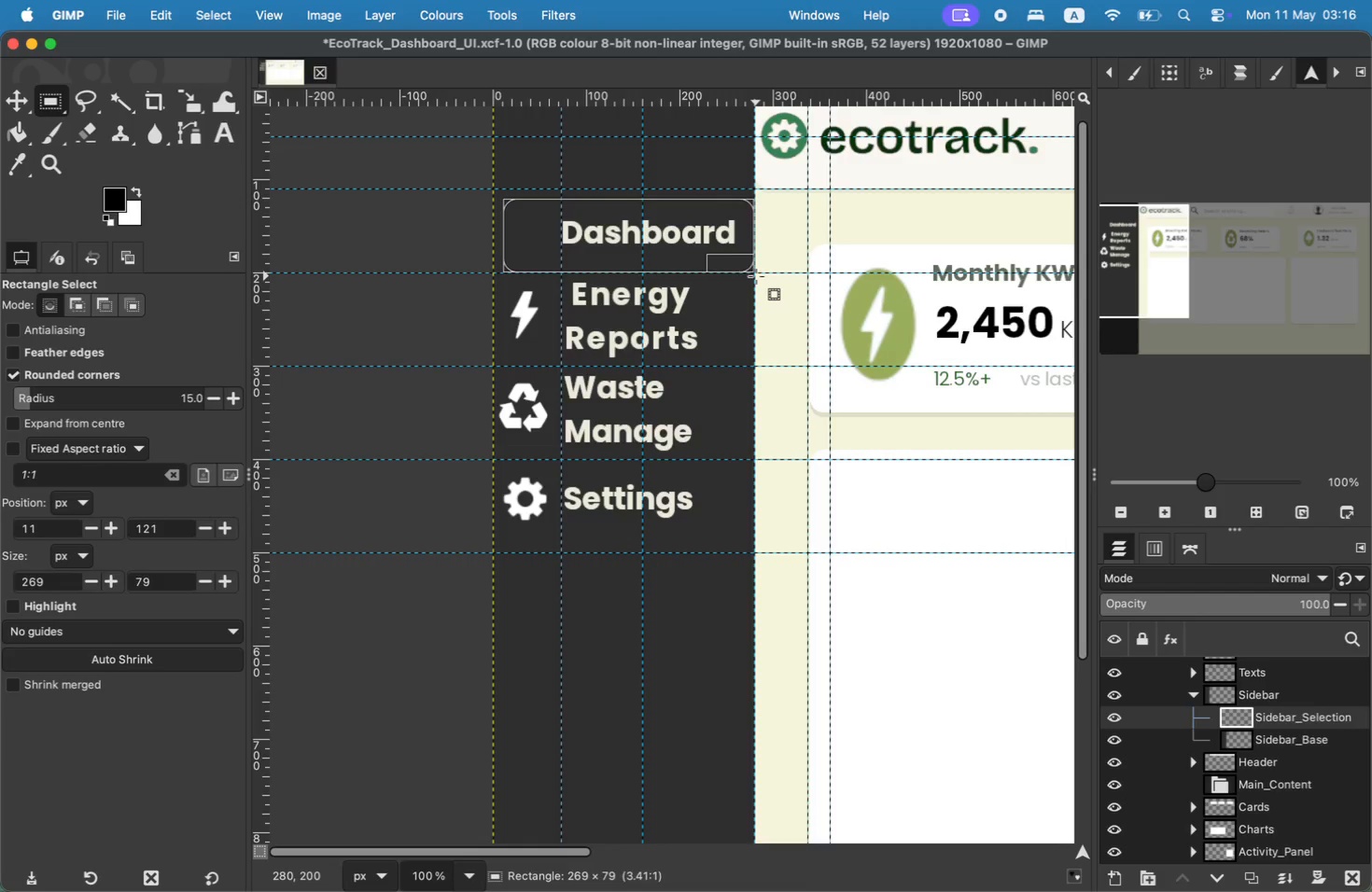 
left_click_drag(start_coordinate=[617, 200], to_coordinate=[617, 194])
 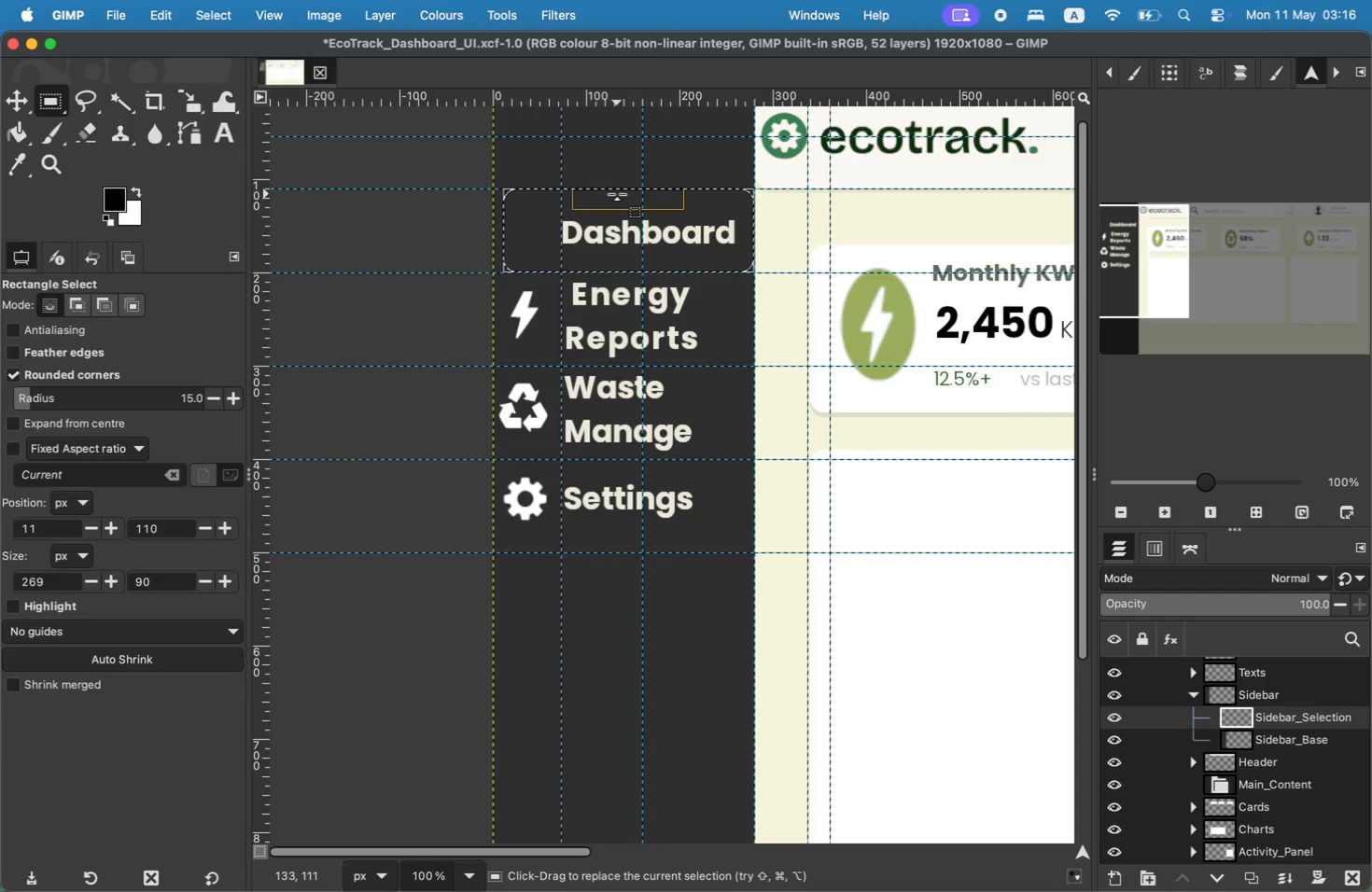 
left_click_drag(start_coordinate=[503, 221], to_coordinate=[494, 220])
 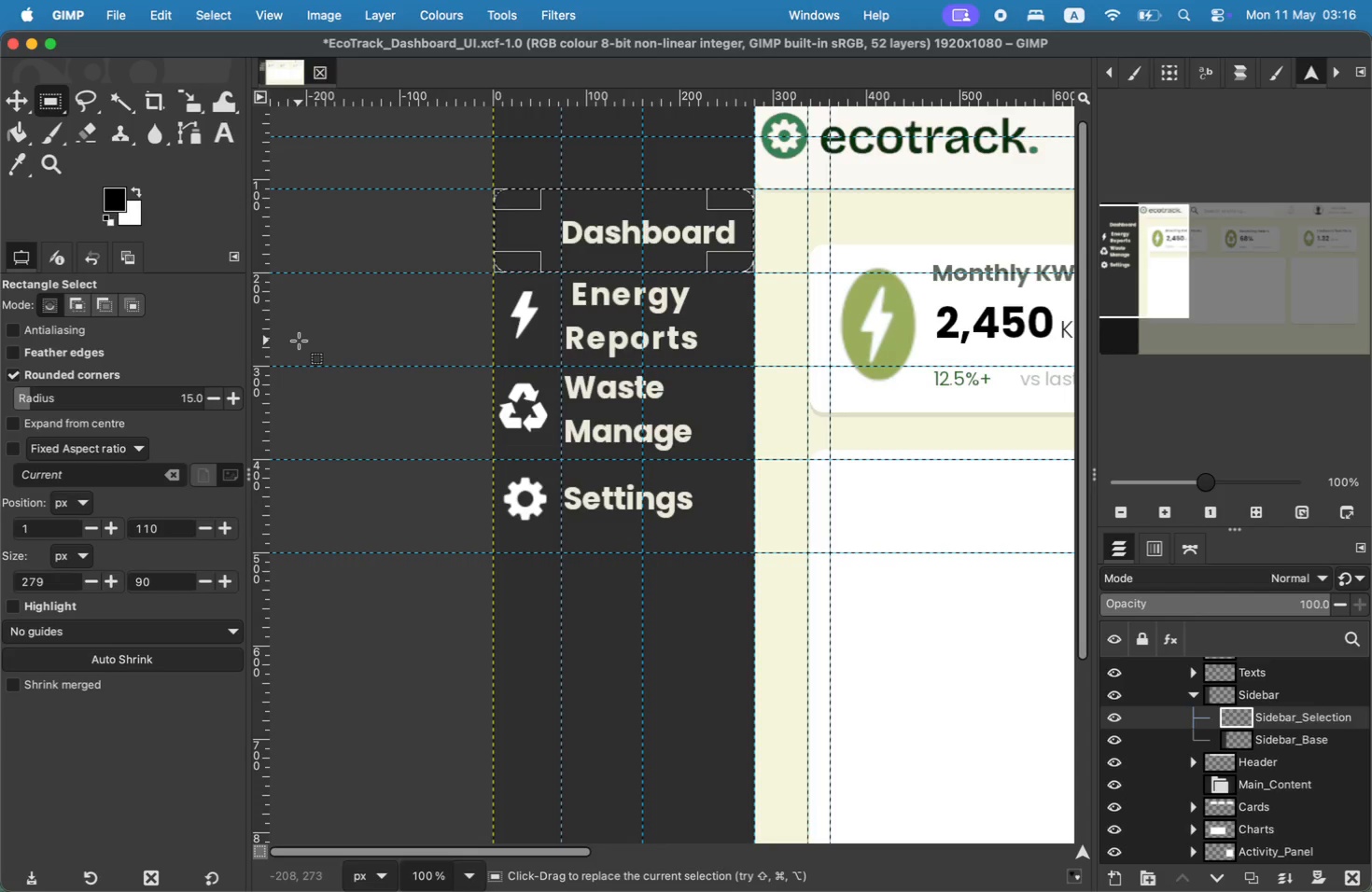 
wait(5.82)
 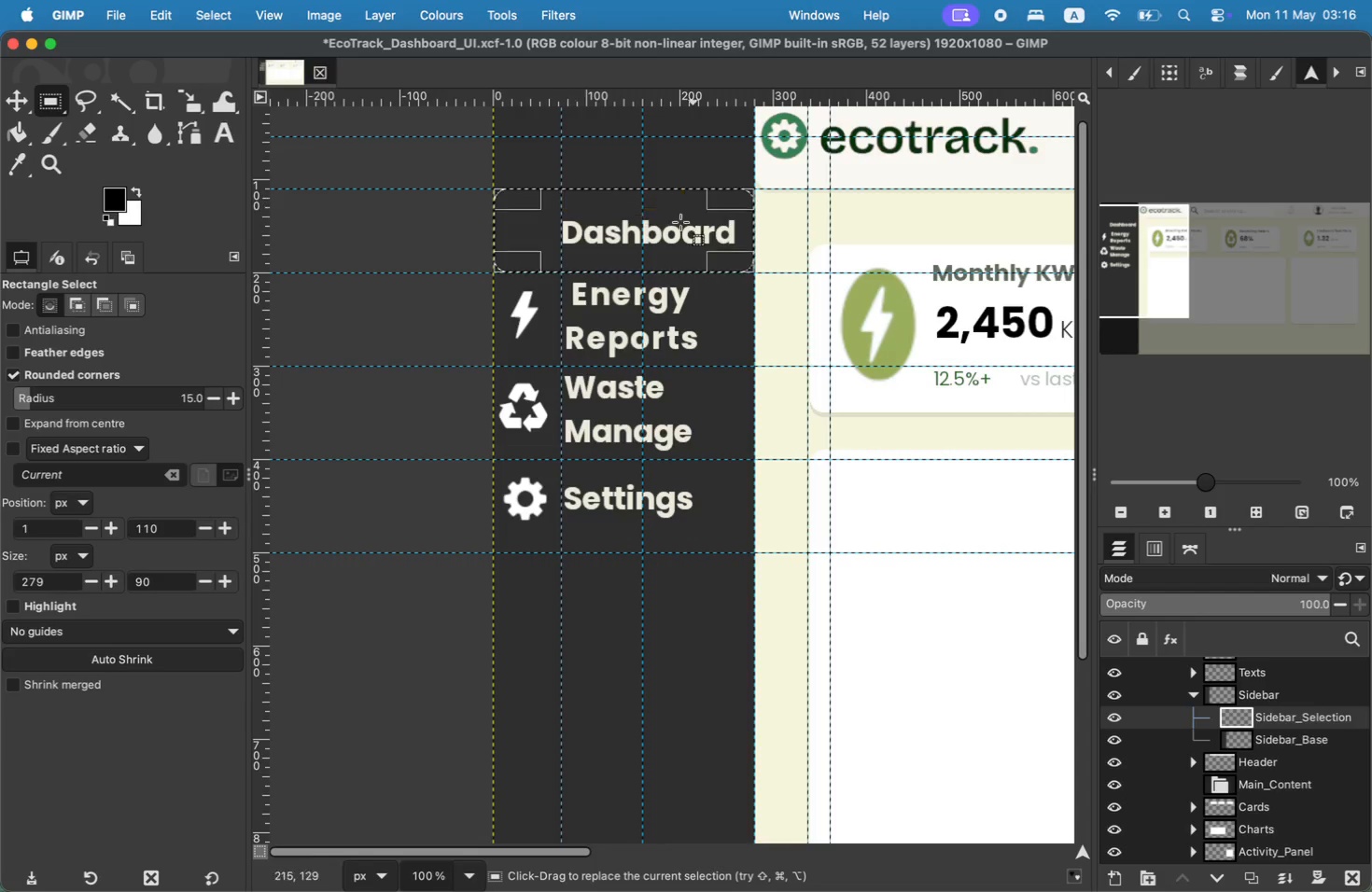 
left_click([108, 192])
 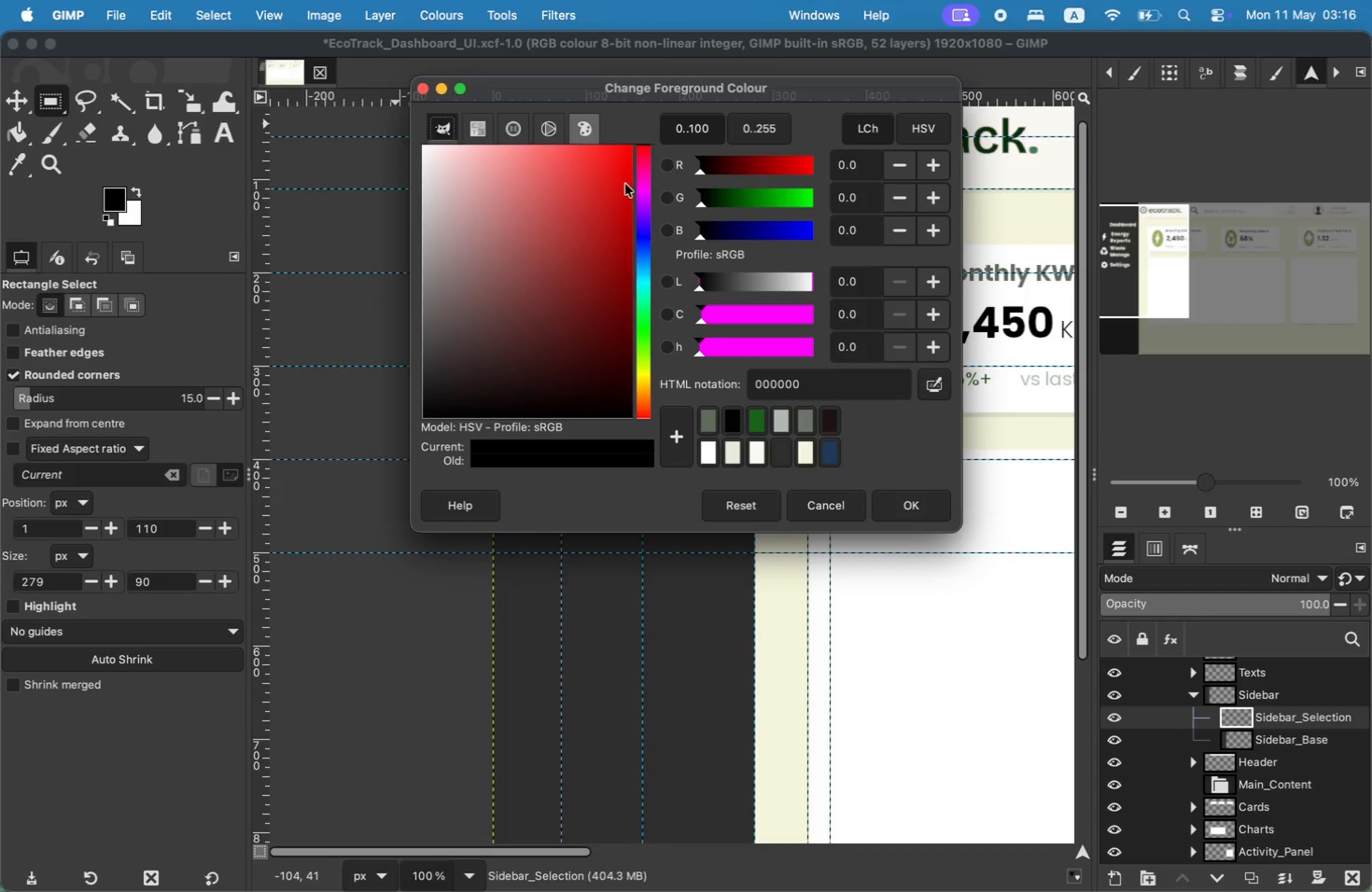 
left_click([788, 191])
 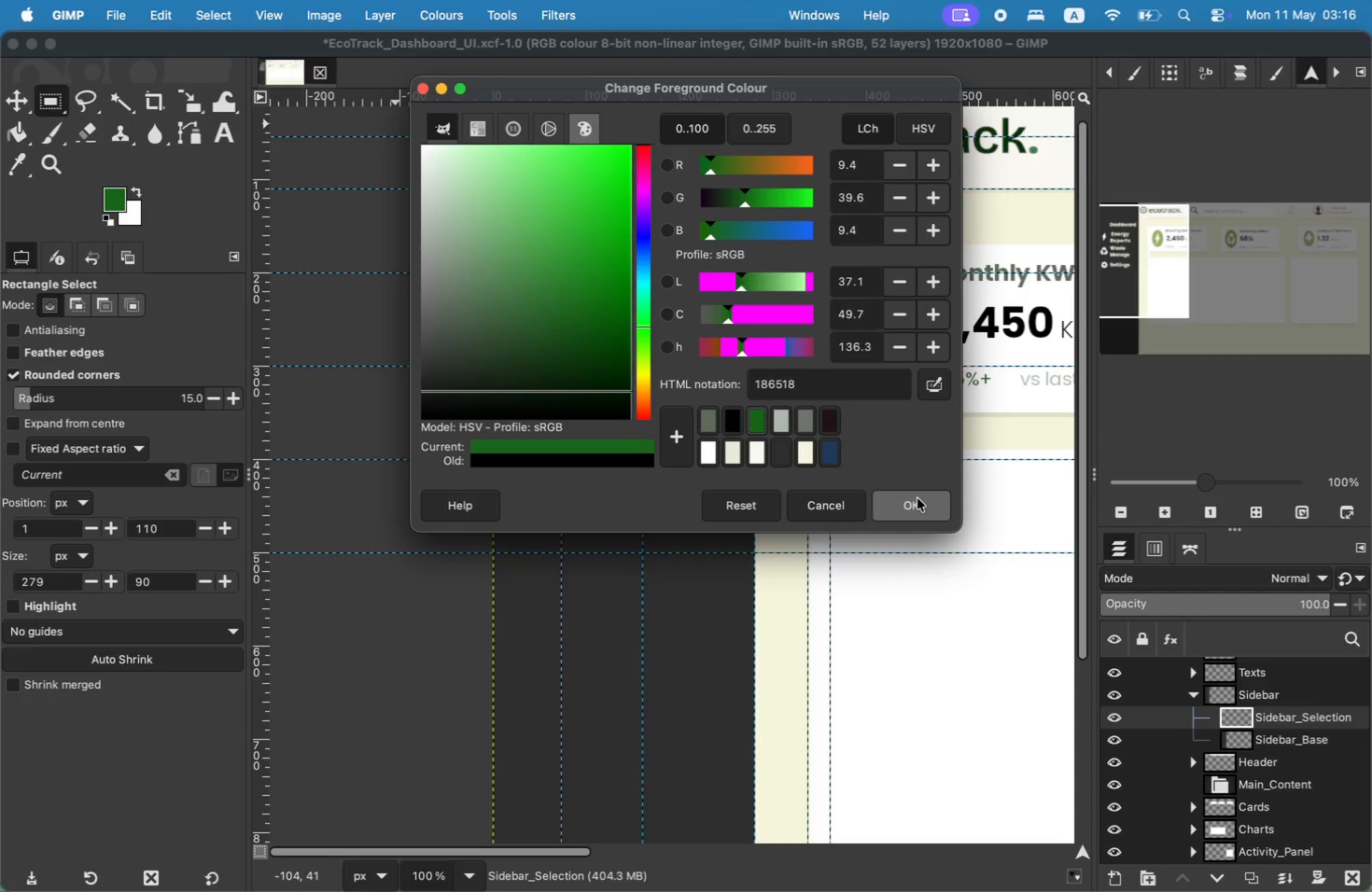 
wait(21.75)
 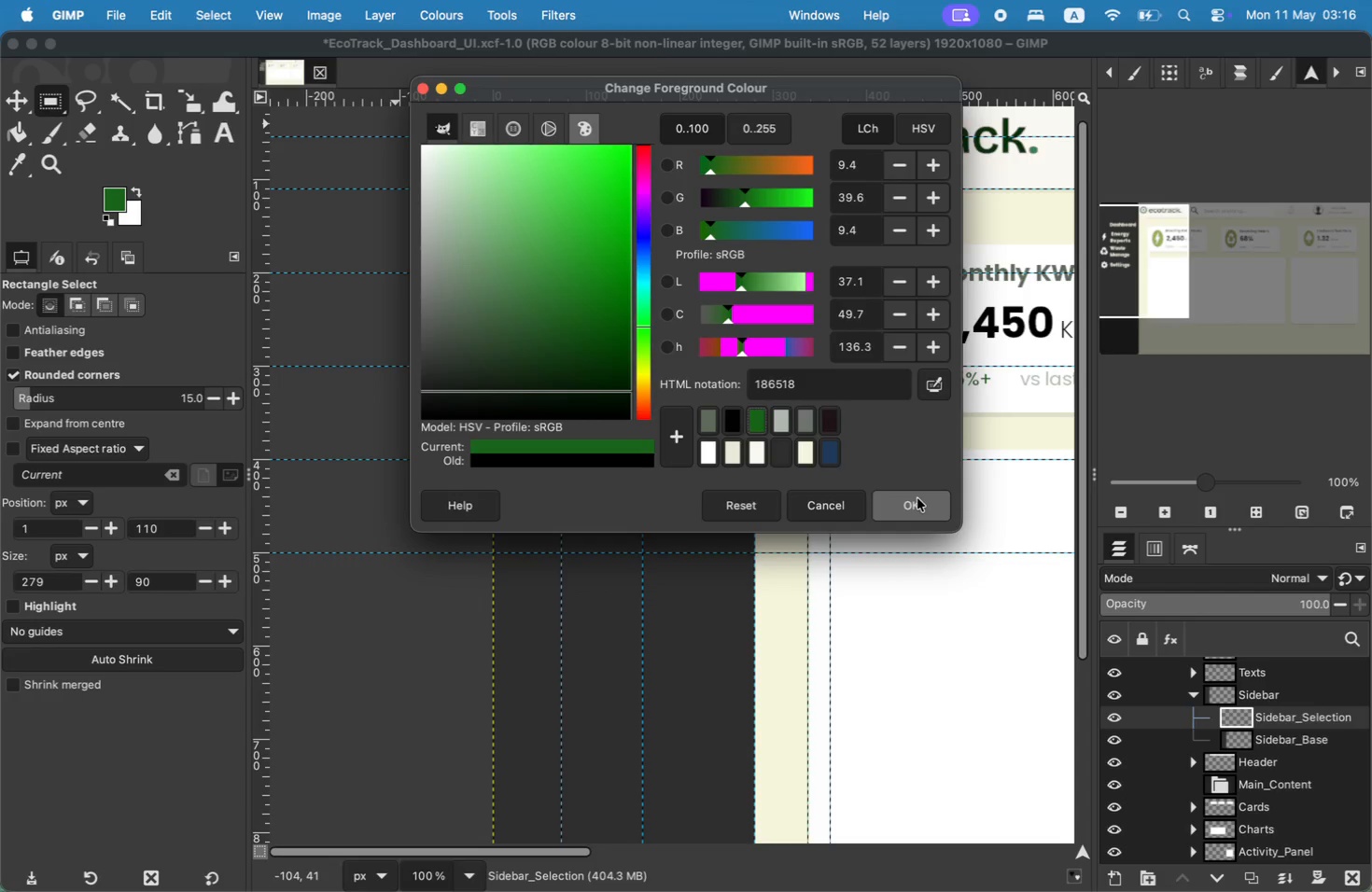 
left_click_drag(start_coordinate=[861, 392], to_coordinate=[638, 368])
 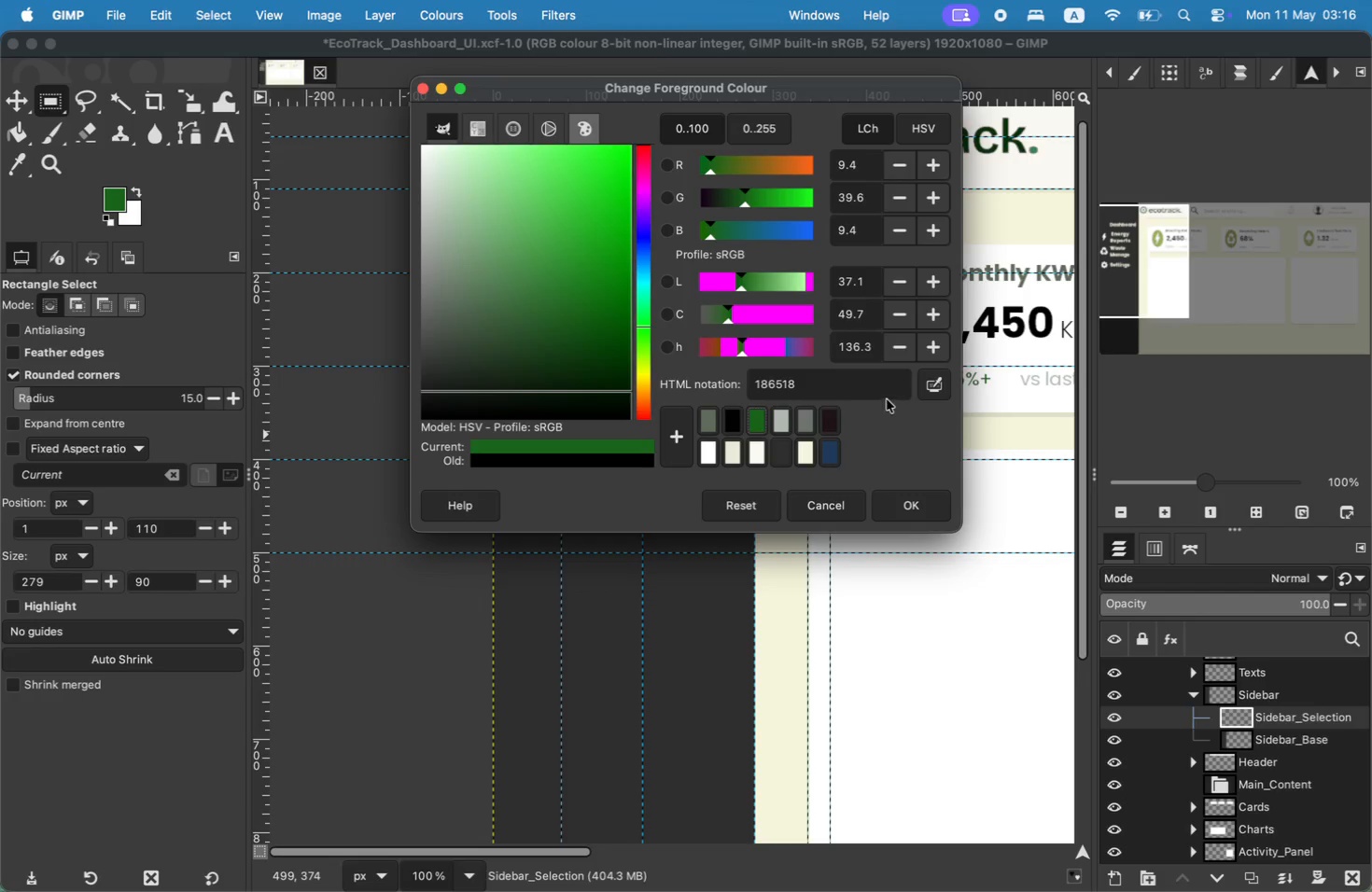 
type(8a9a5b)
 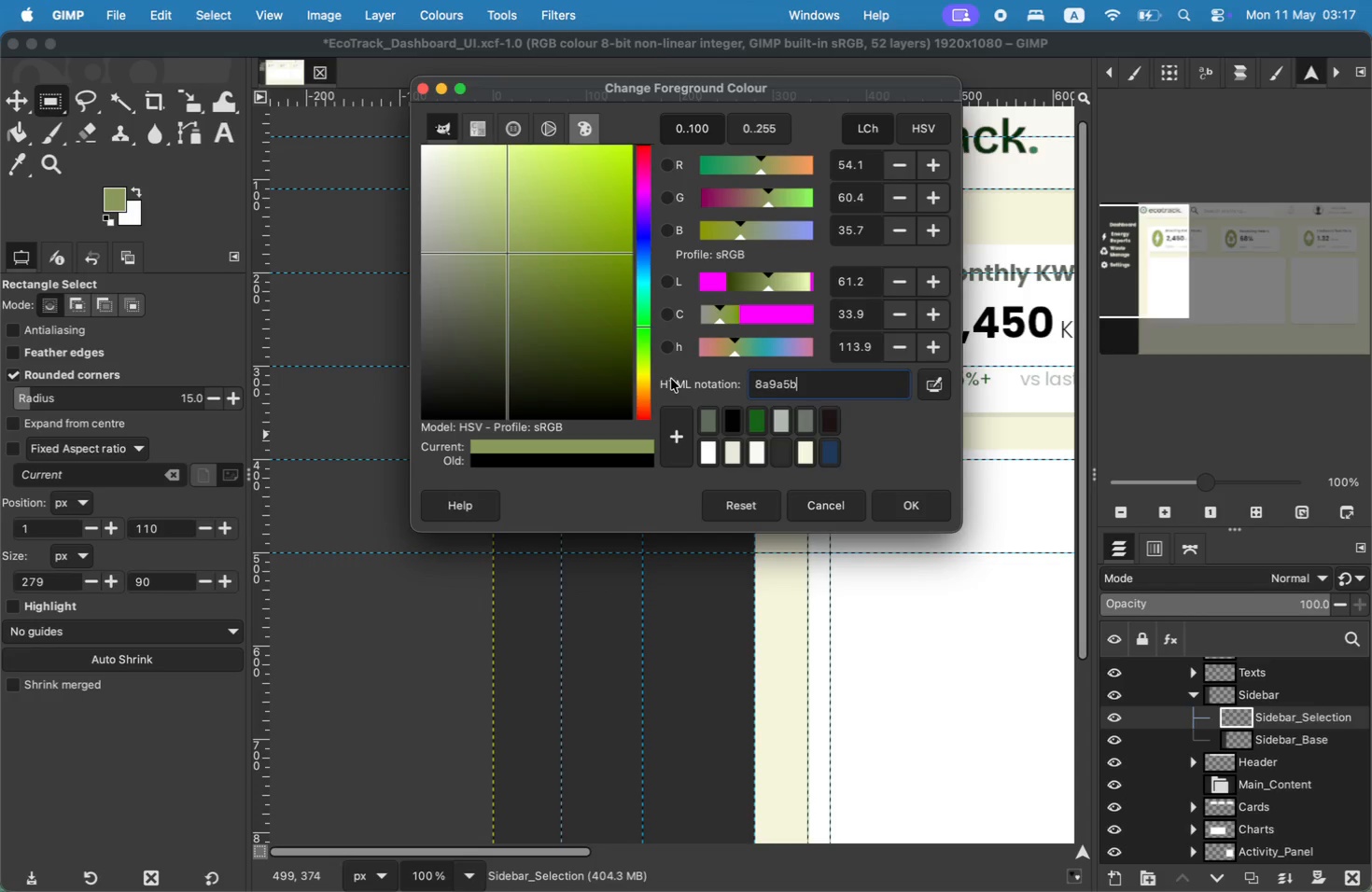 
left_click([884, 506])
 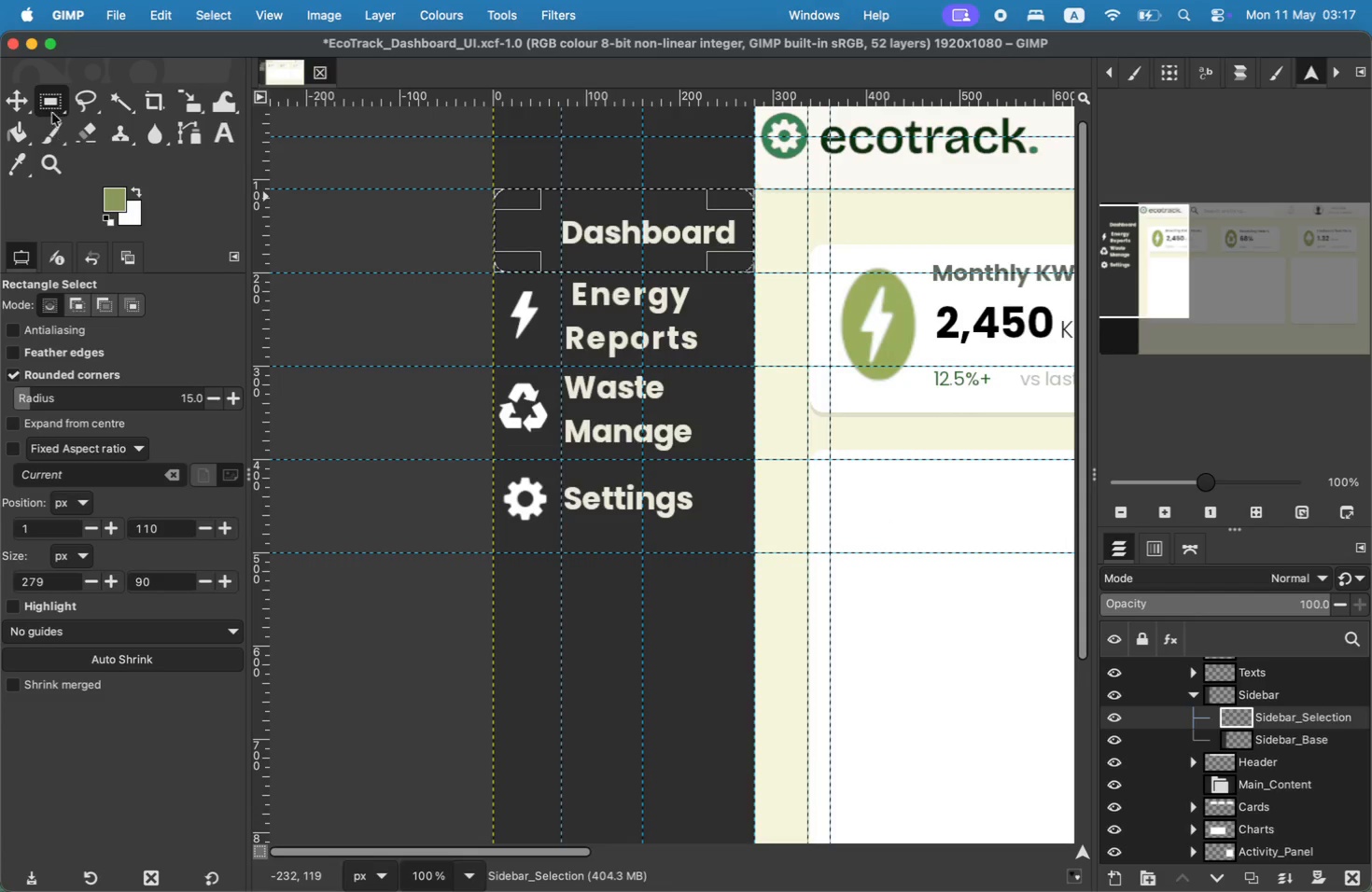 
left_click([23, 135])
 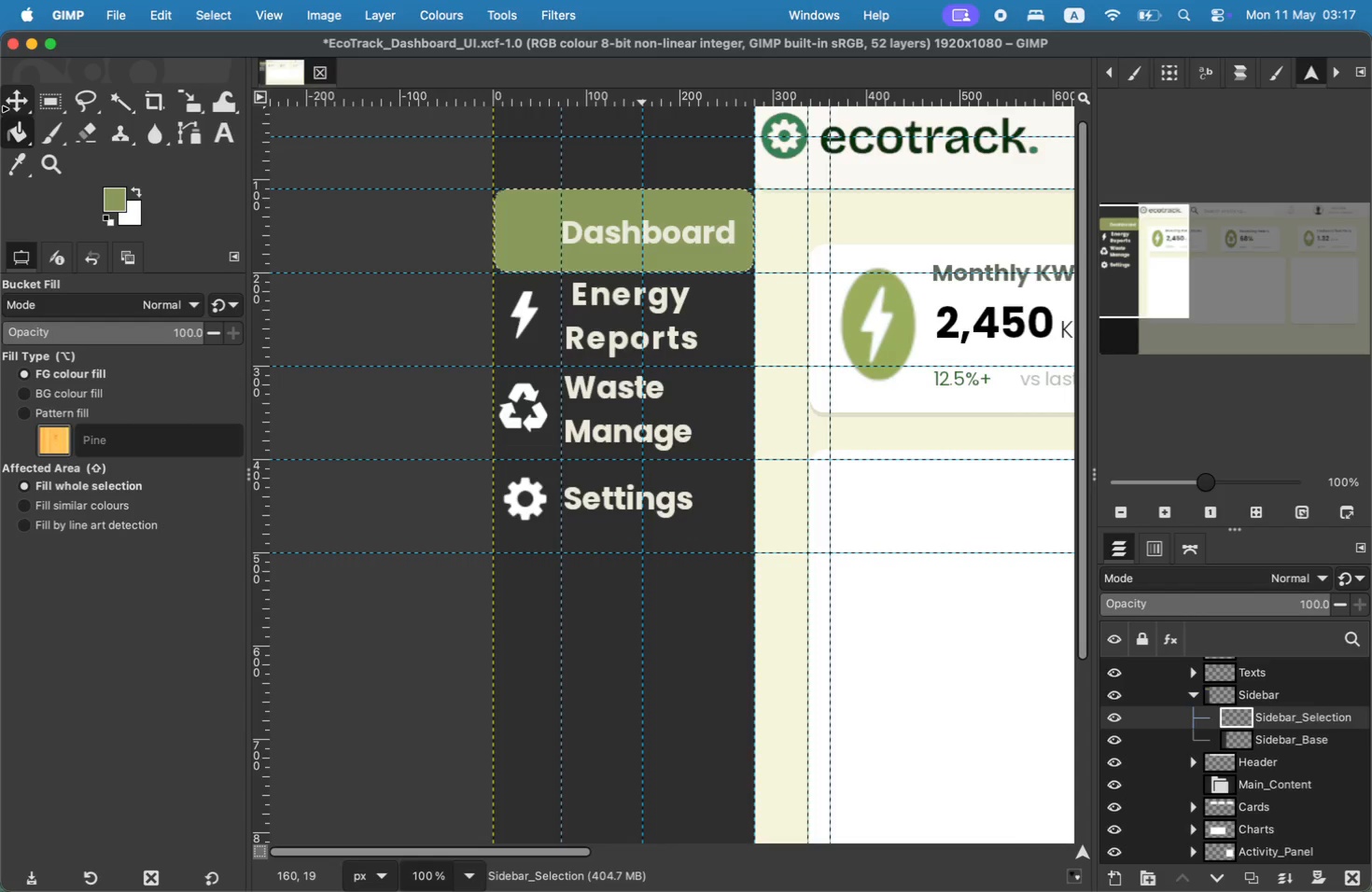 
wait(10.55)
 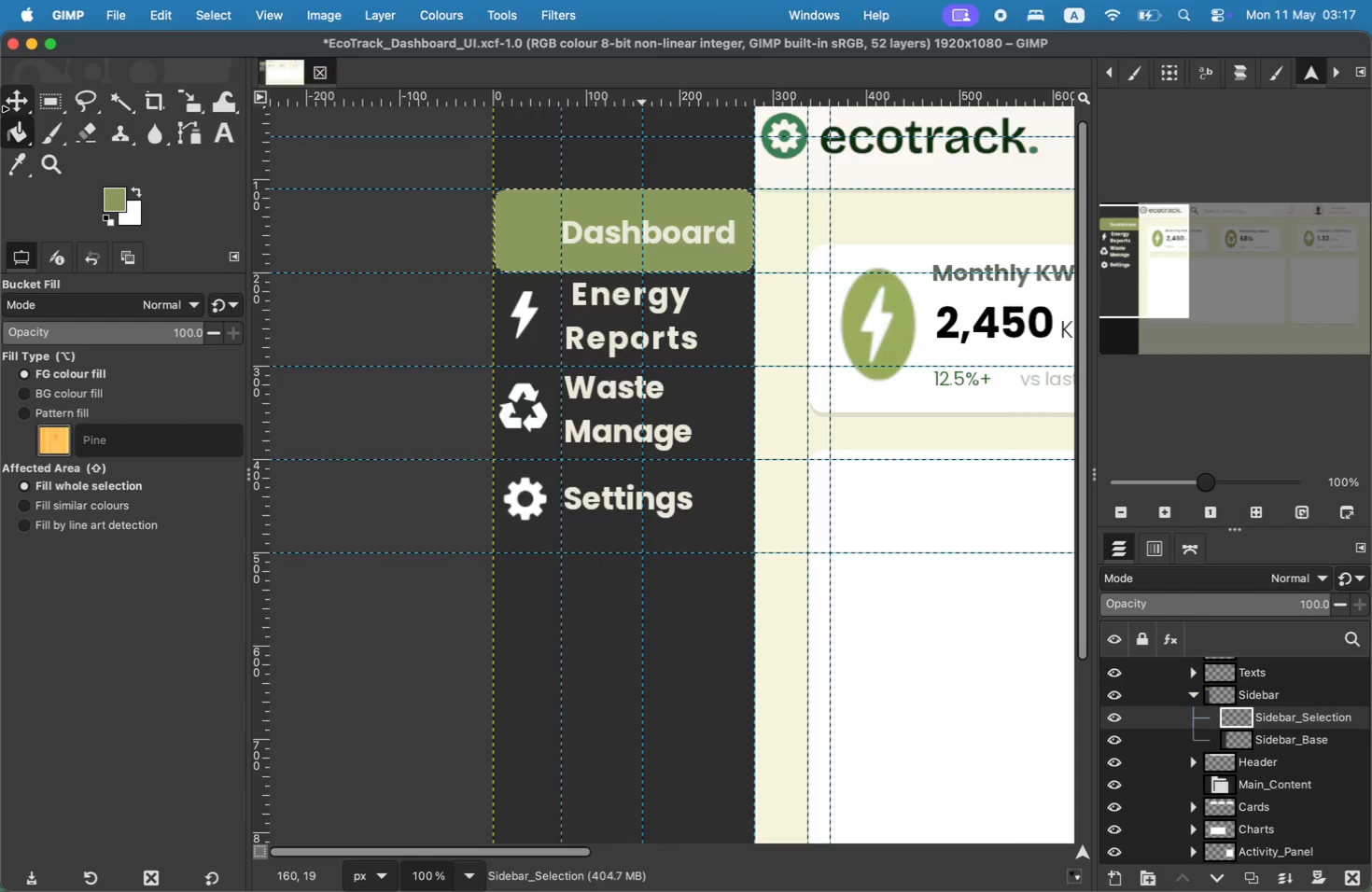 
left_click([1264, 742])
 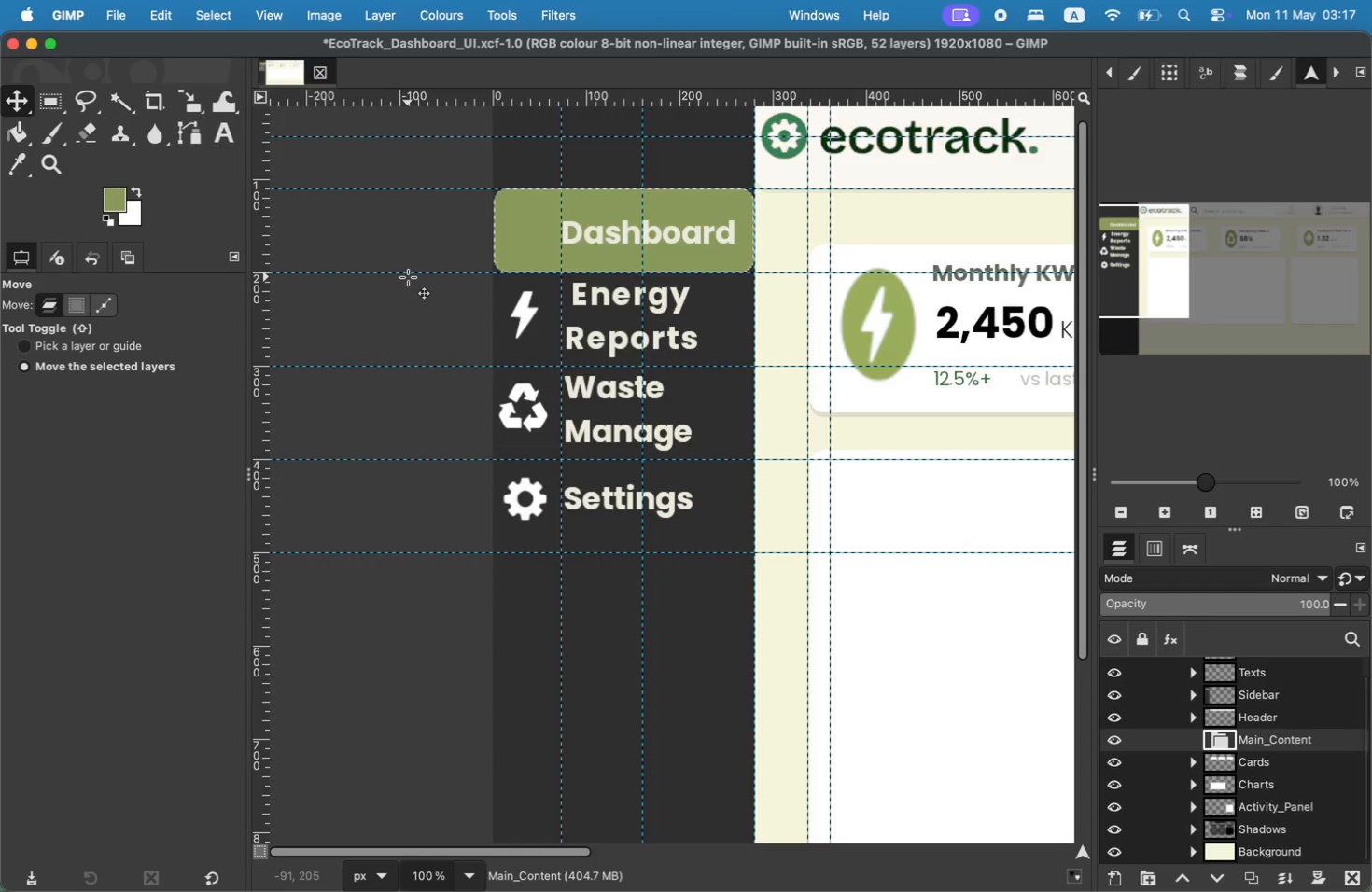 
left_click([201, 22])
 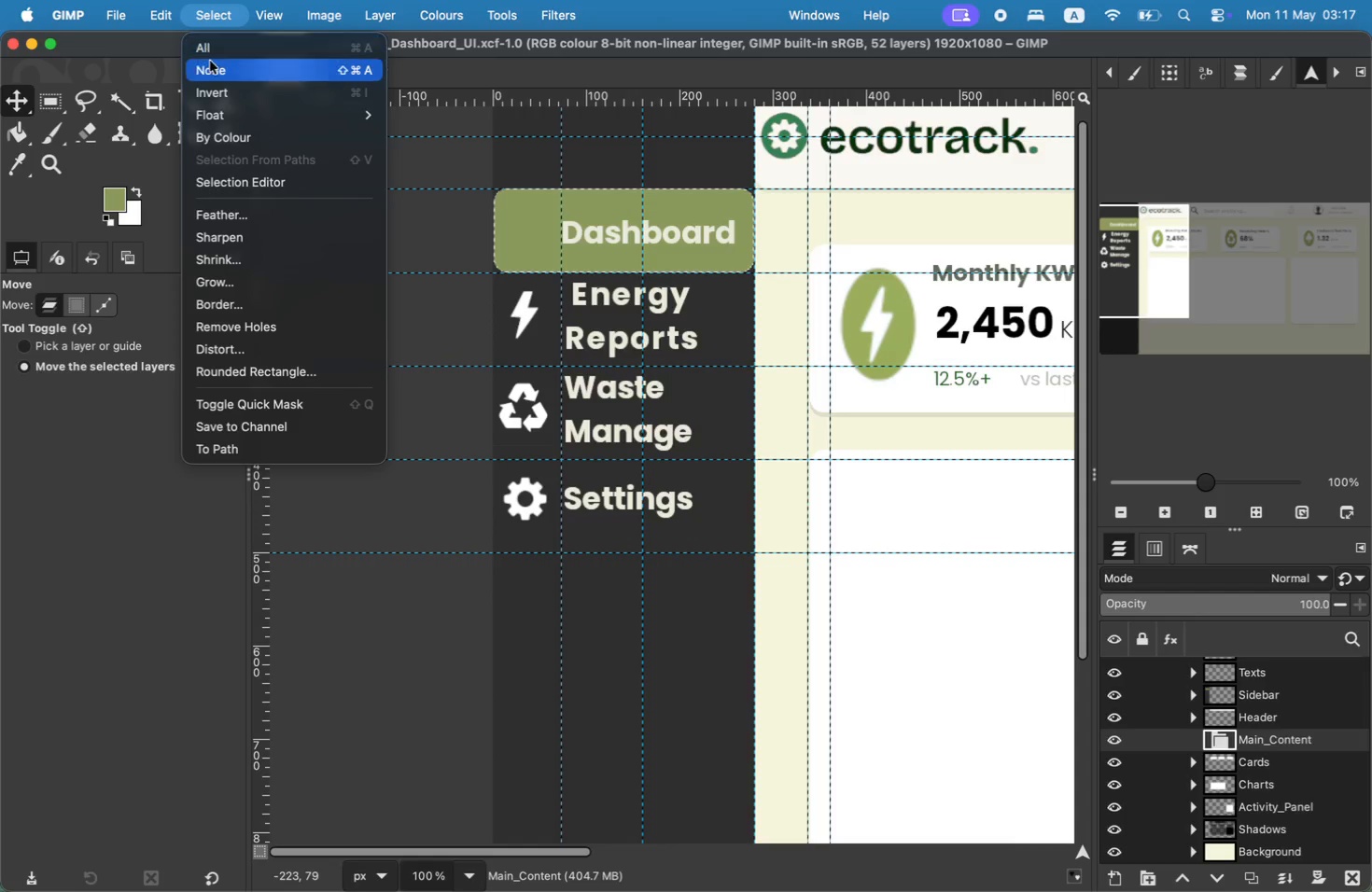 
left_click([210, 63])
 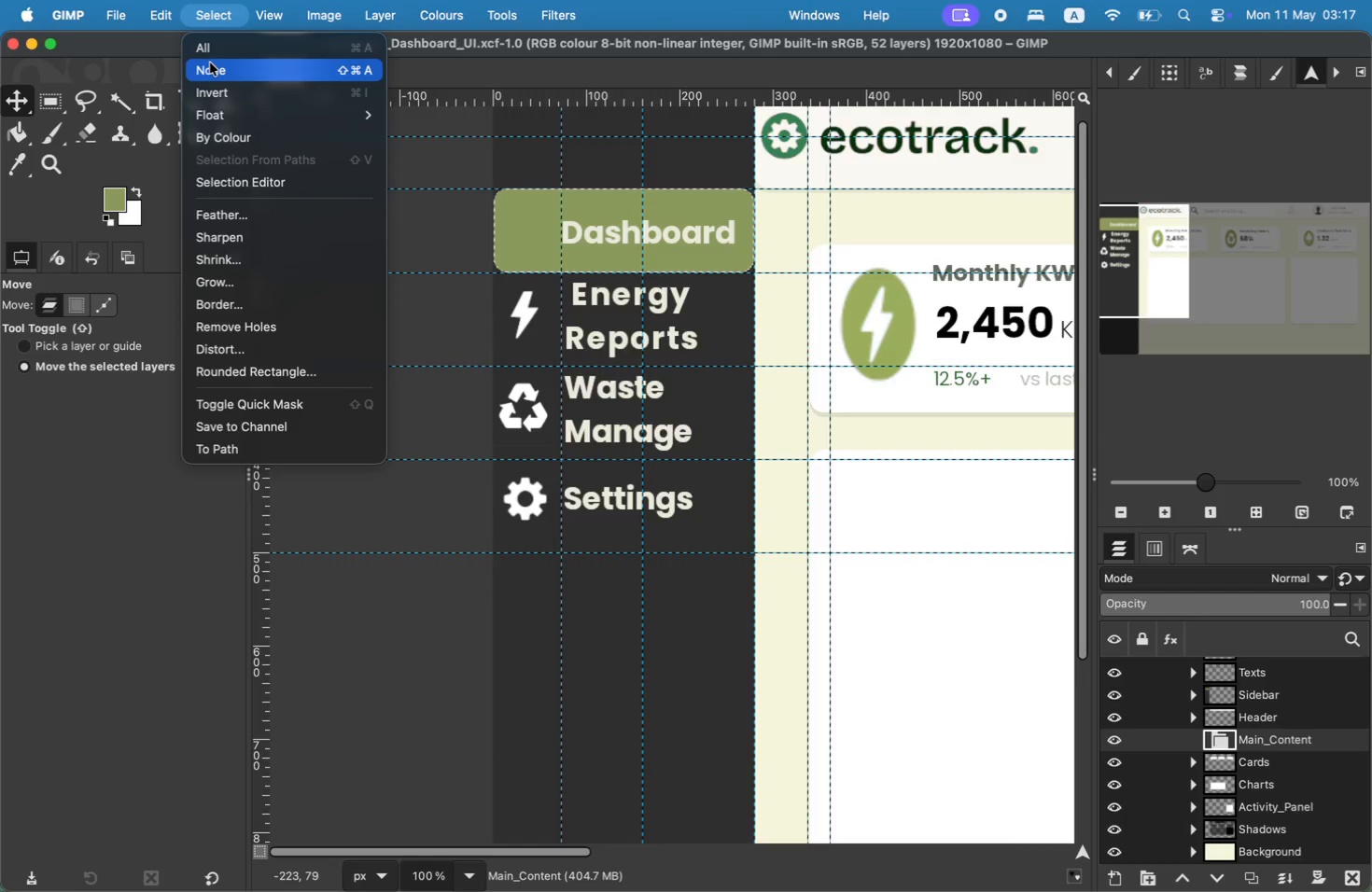 
hold_key(key=CommandLeft, duration=1.85)
 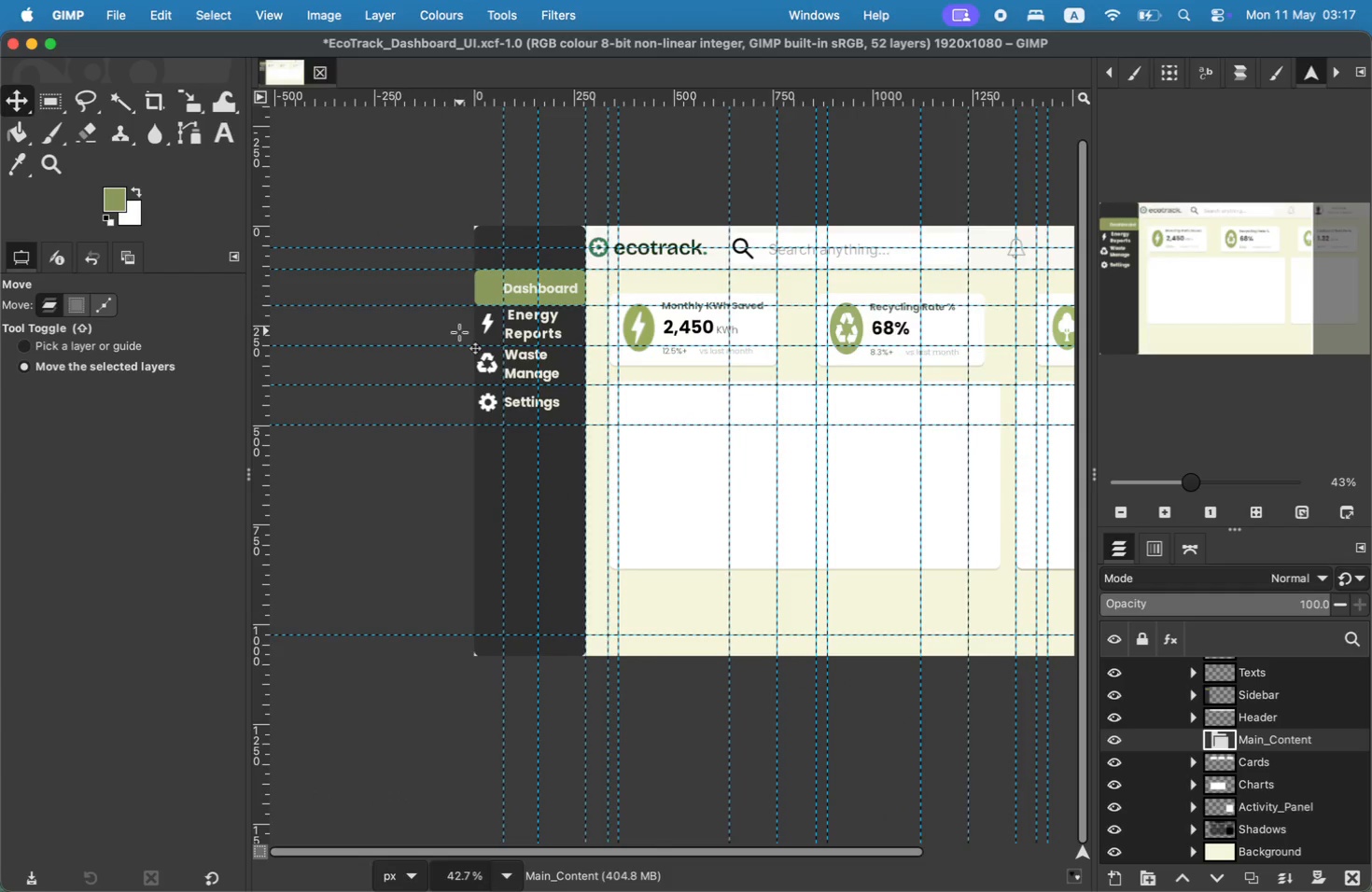 
hold_key(key=CommandLeft, duration=1.32)
 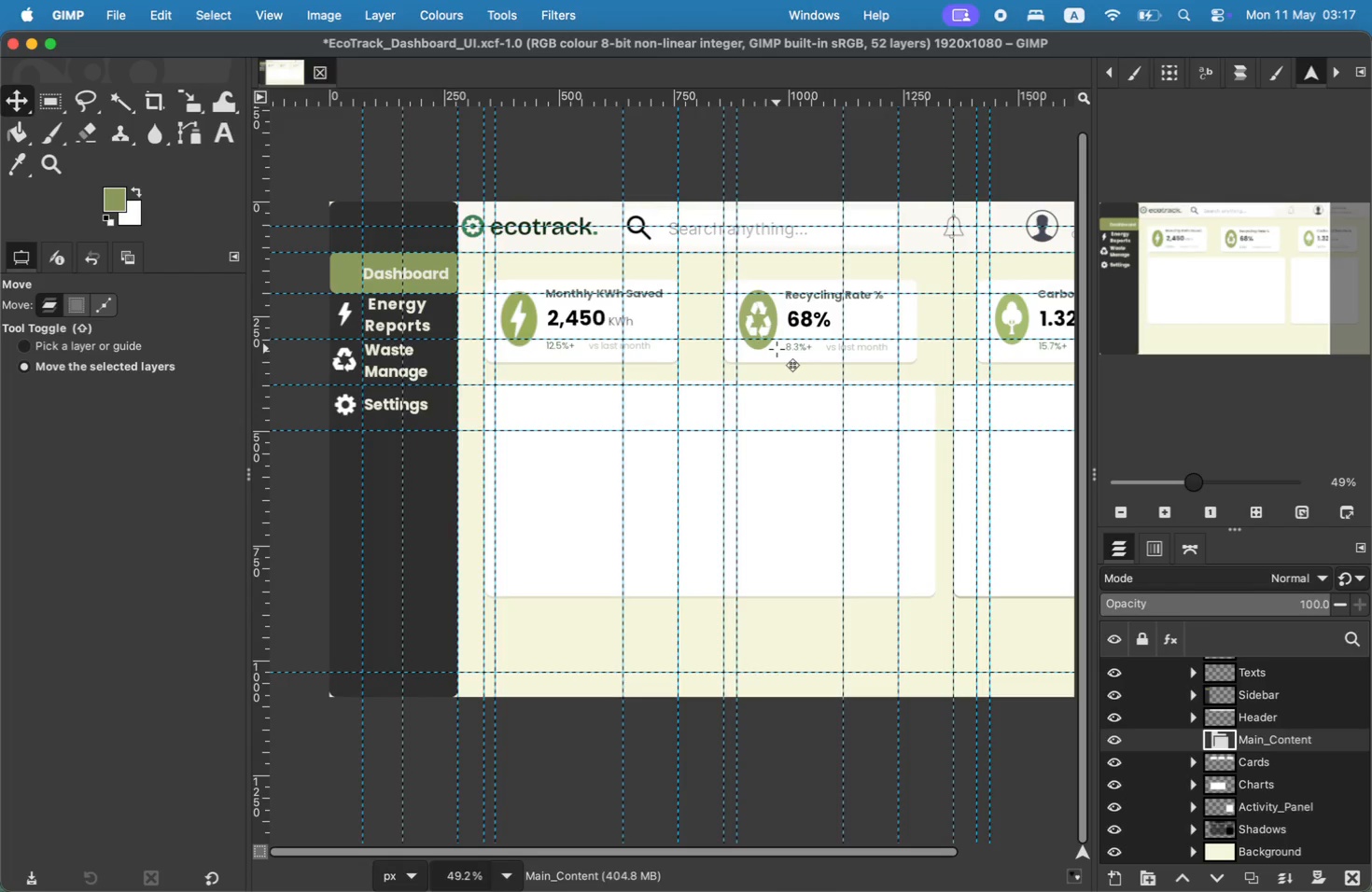 
wait(29.81)
 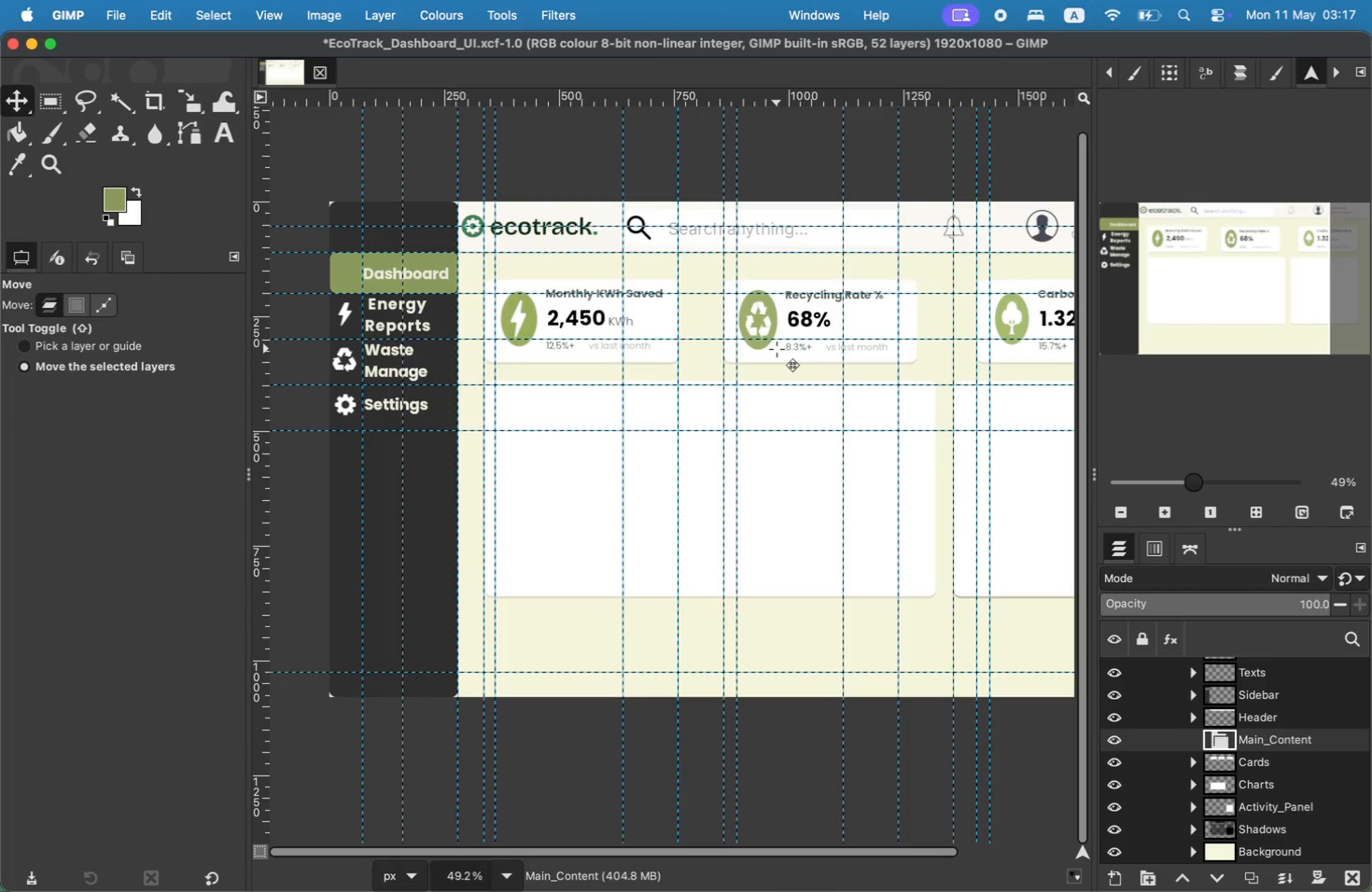 
key(E)
 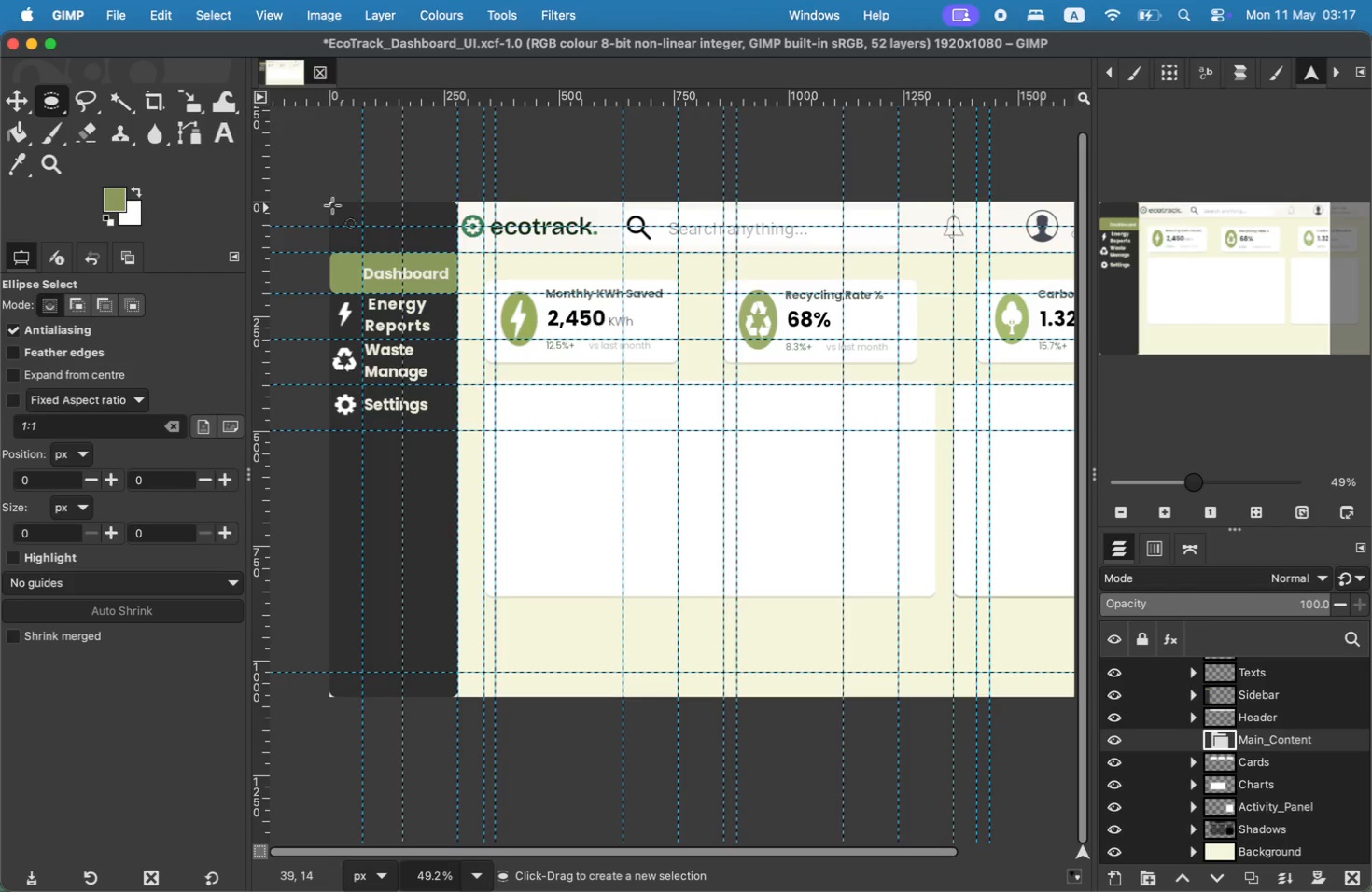 
key(T)
 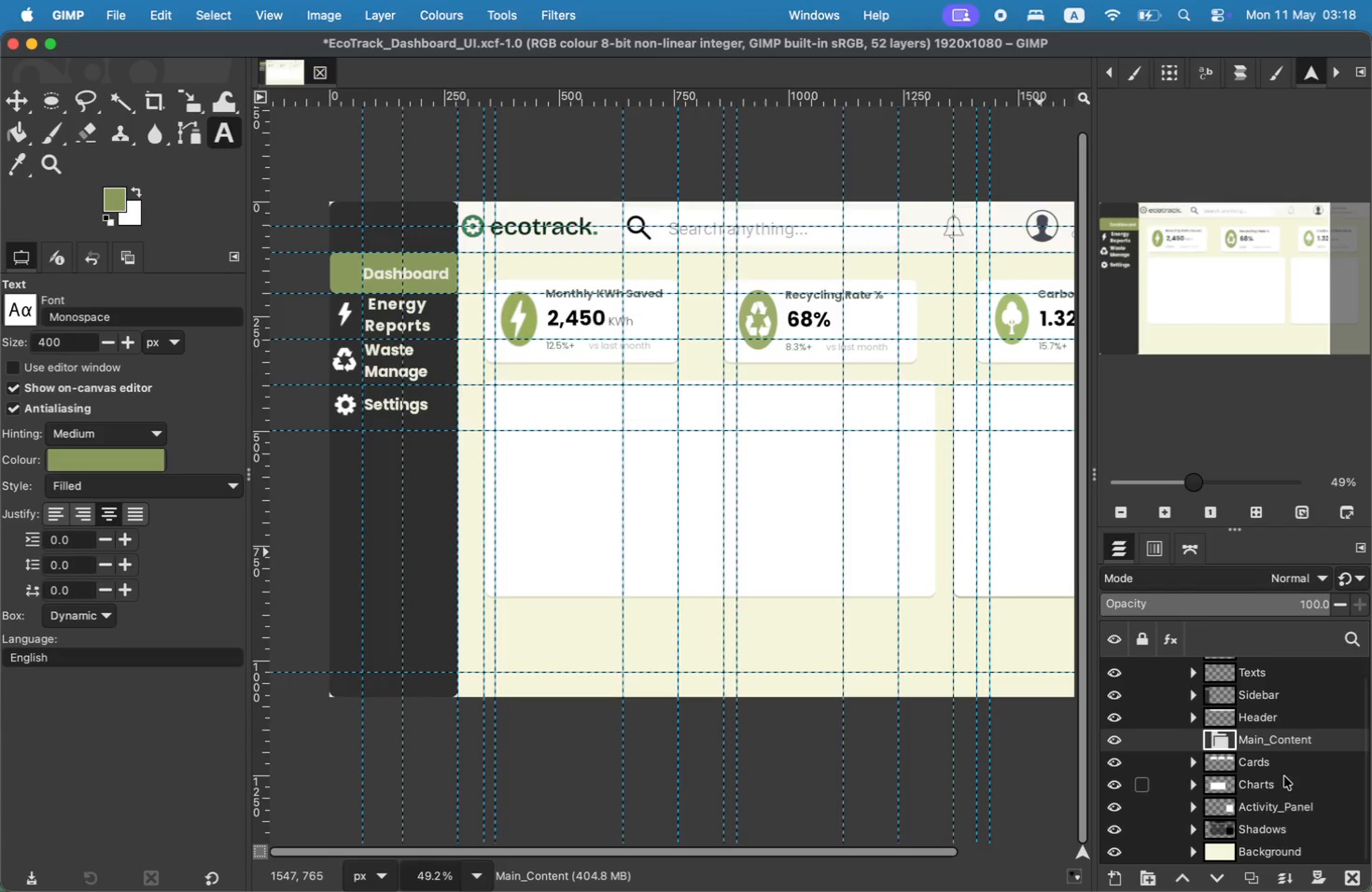 
left_click([1266, 734])
 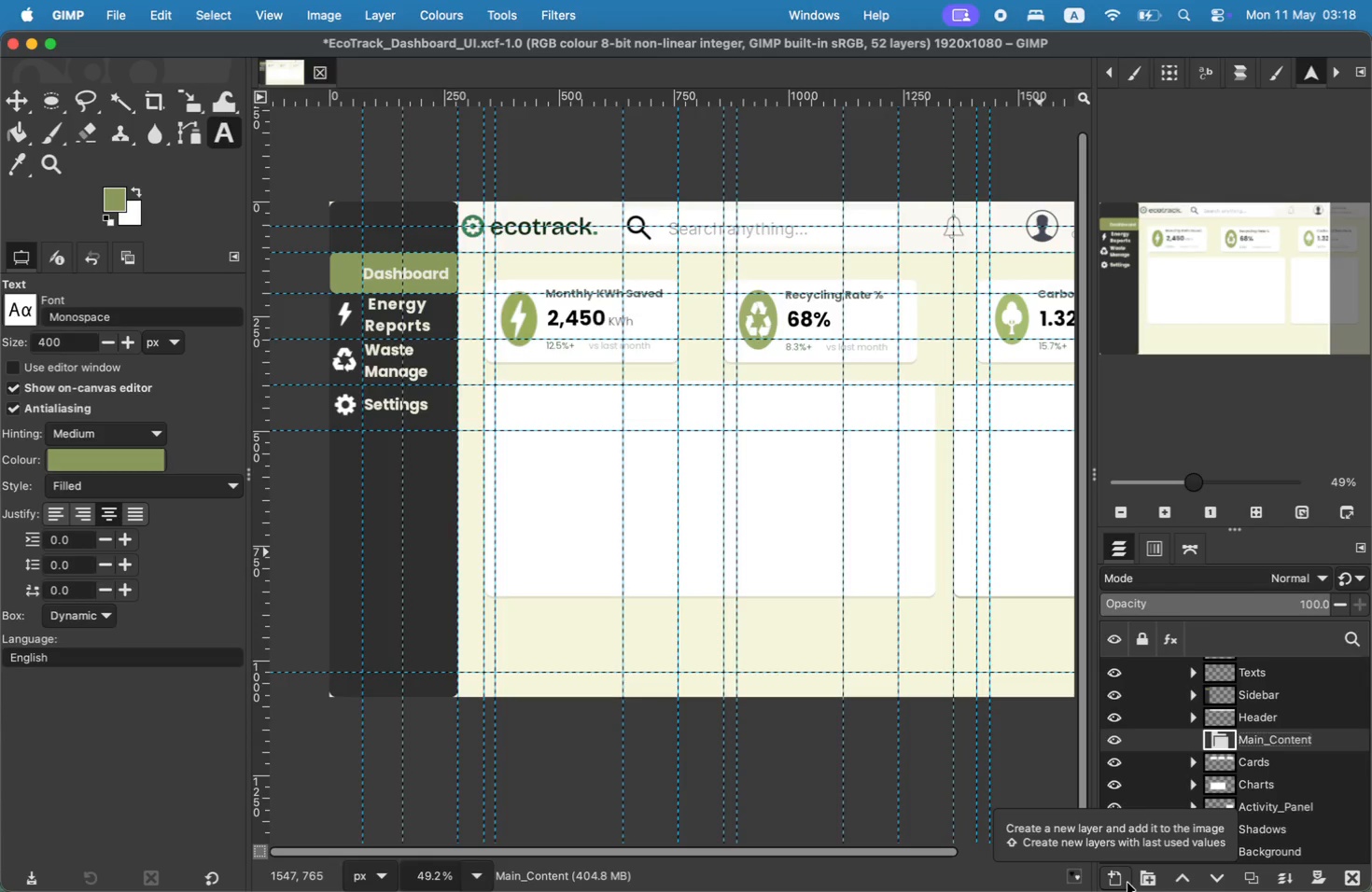 
wait(9.42)
 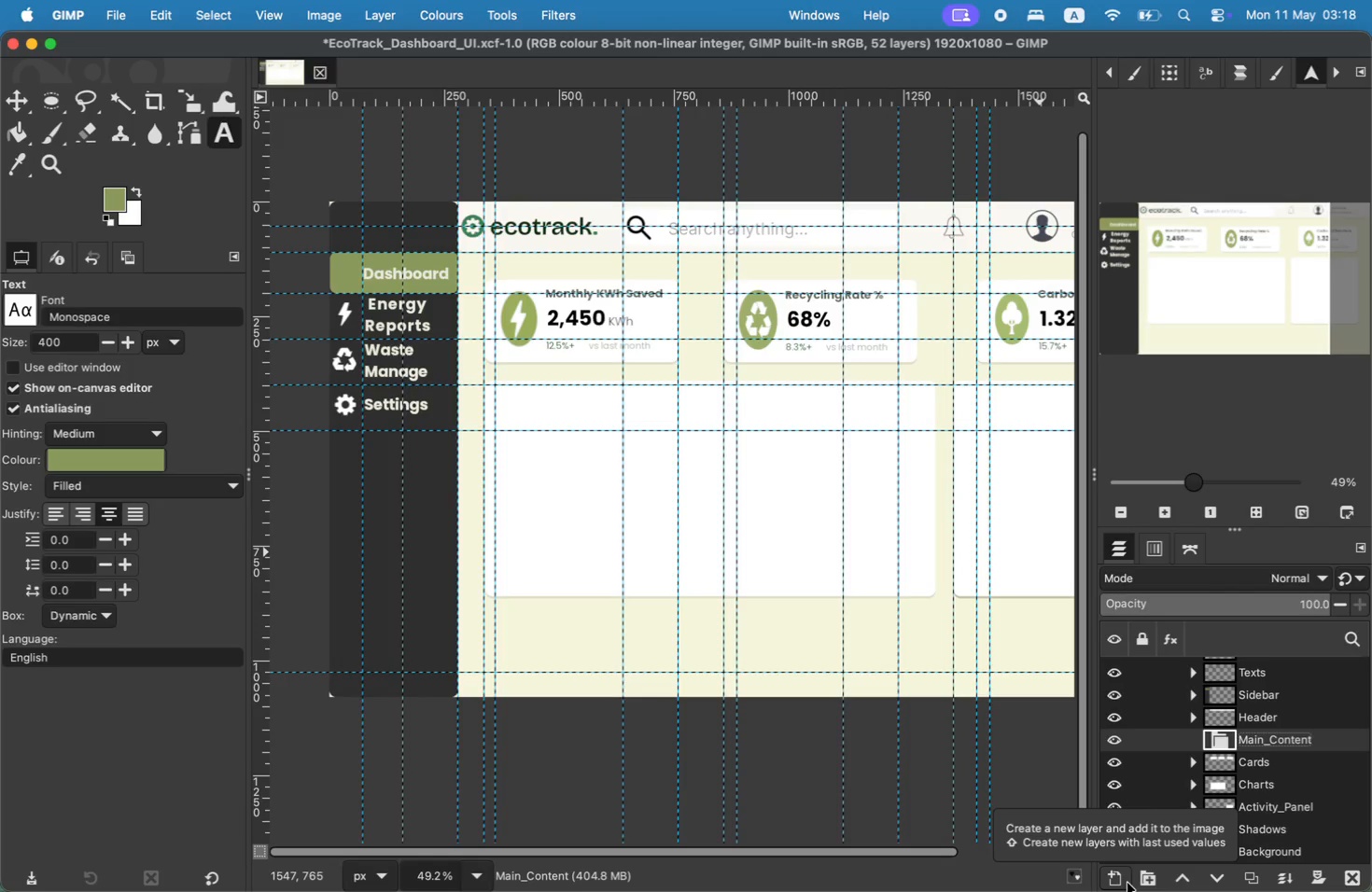 
key(Meta+Tab)